 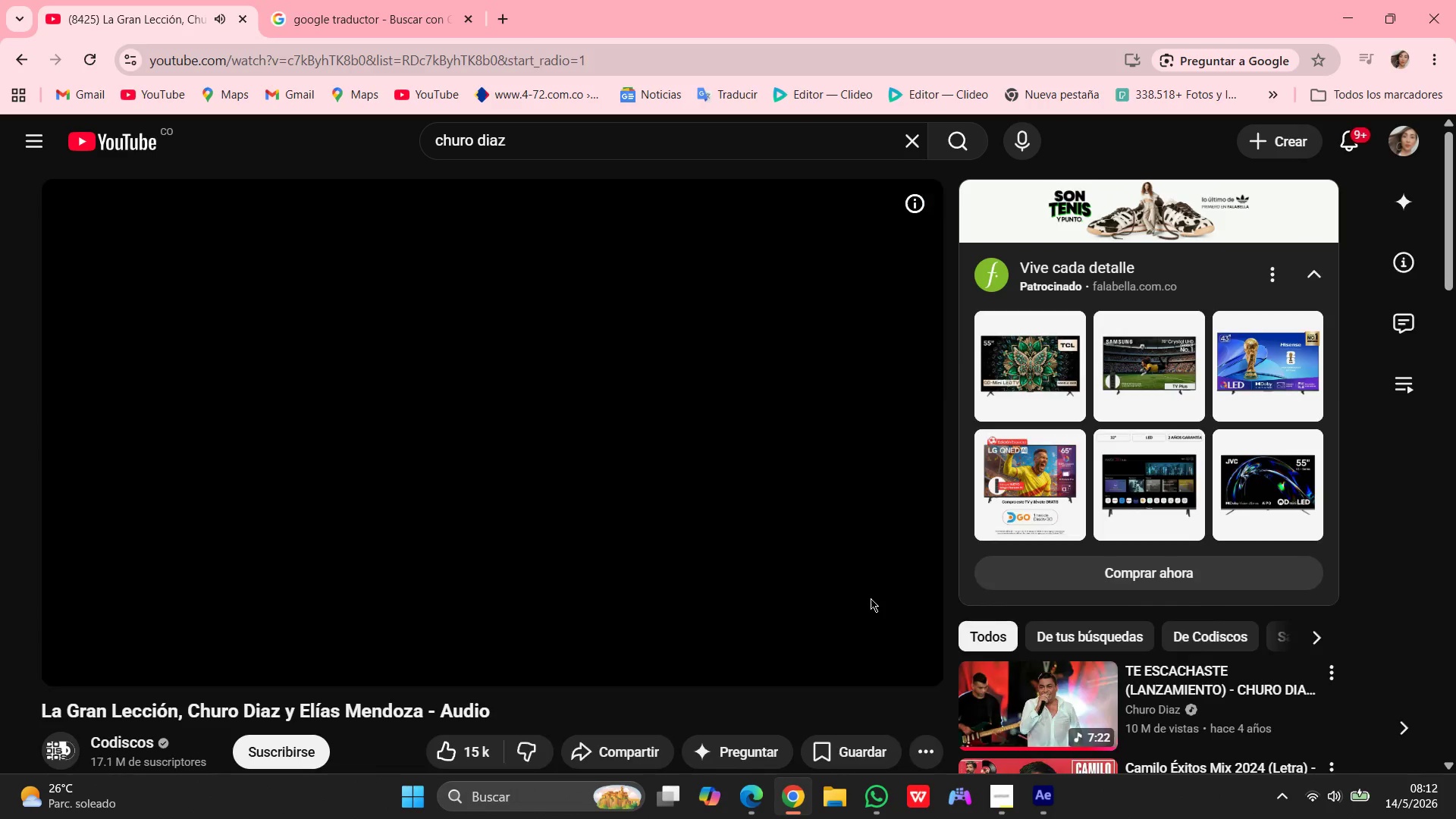 
left_click([1041, 797])
 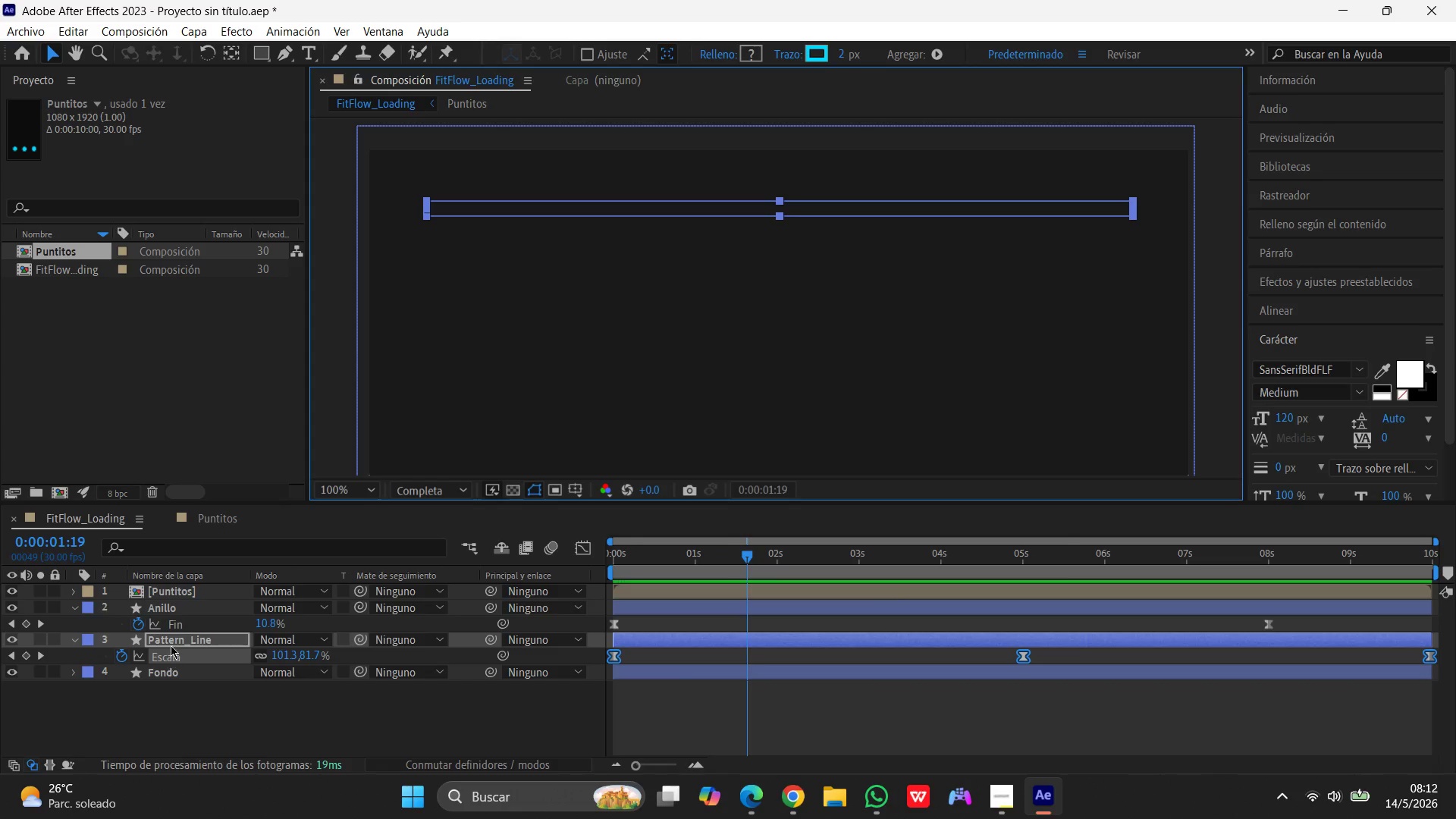 
left_click([77, 640])
 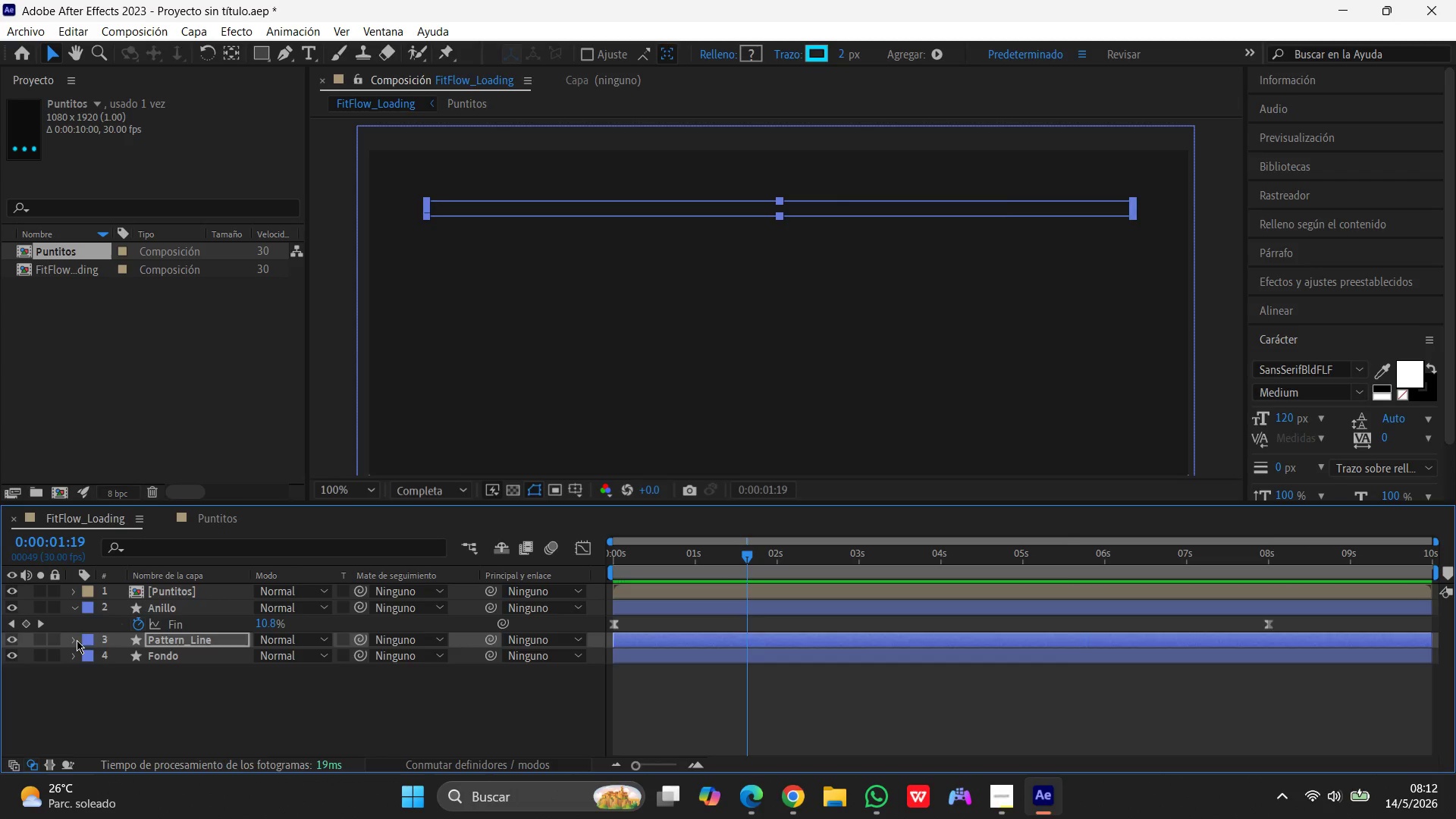 
left_click([80, 640])
 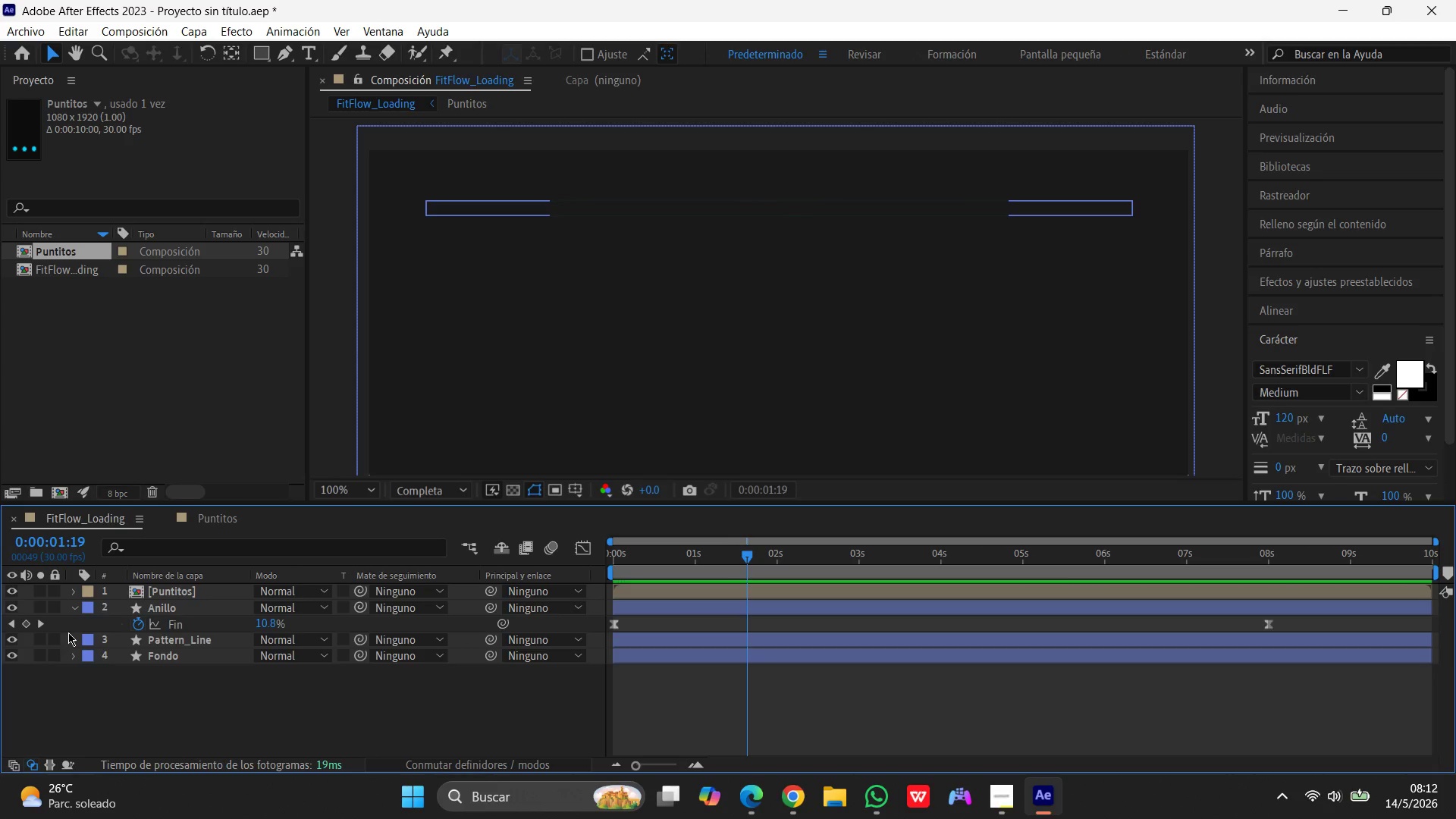 
left_click([71, 634])
 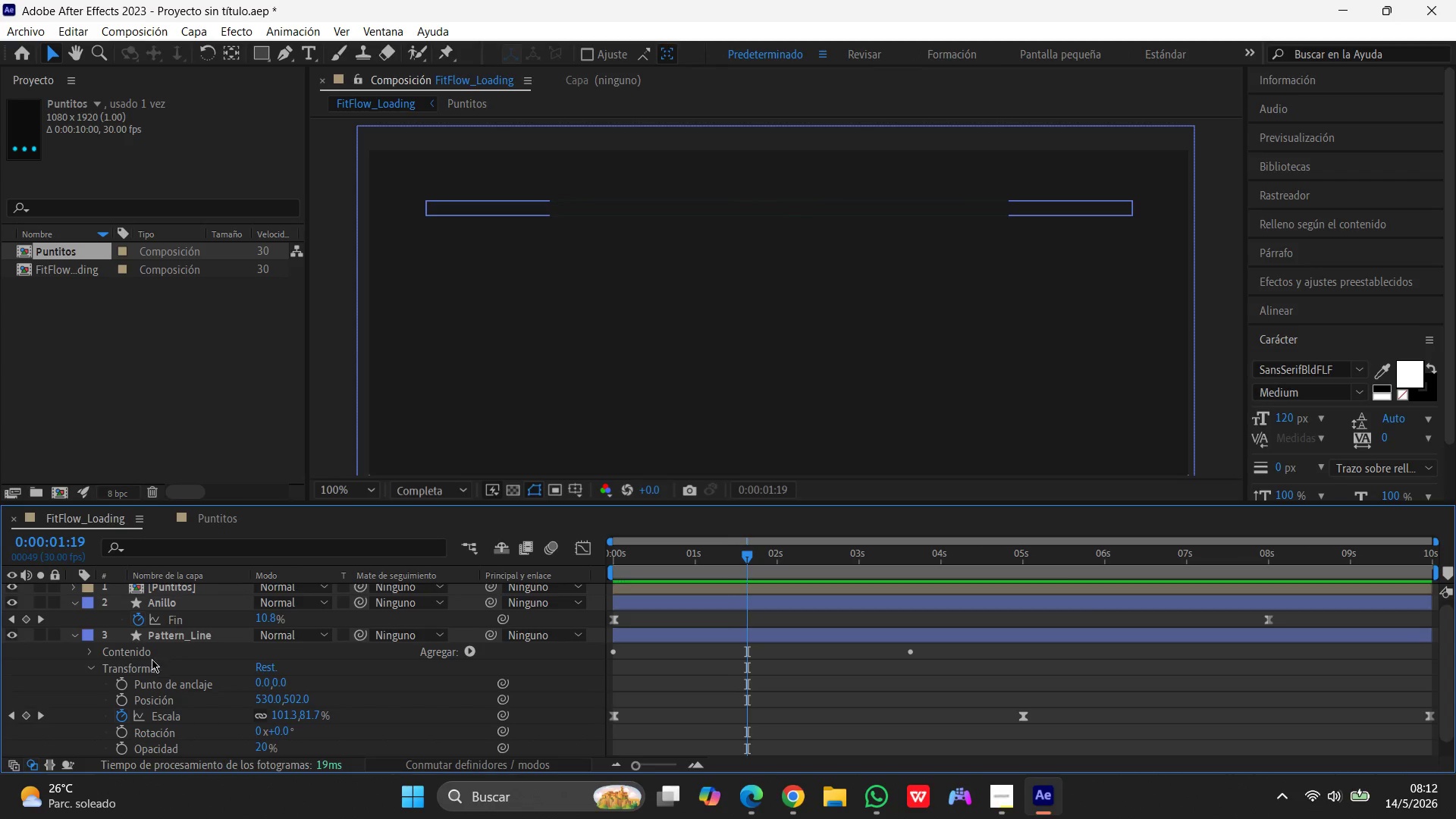 
left_click([91, 672])
 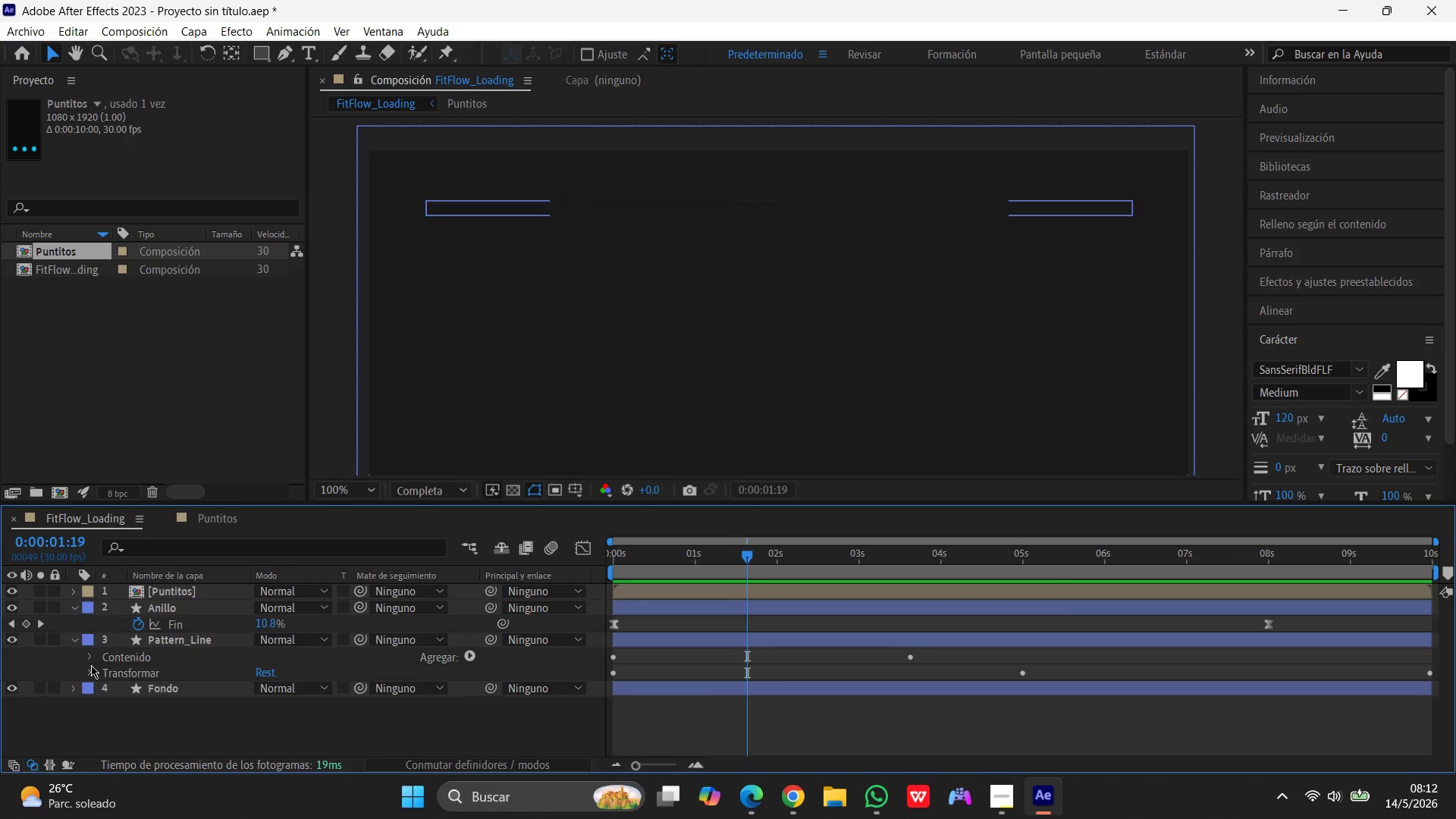 
scroll: coordinate [163, 664], scroll_direction: down, amount: 5.0
 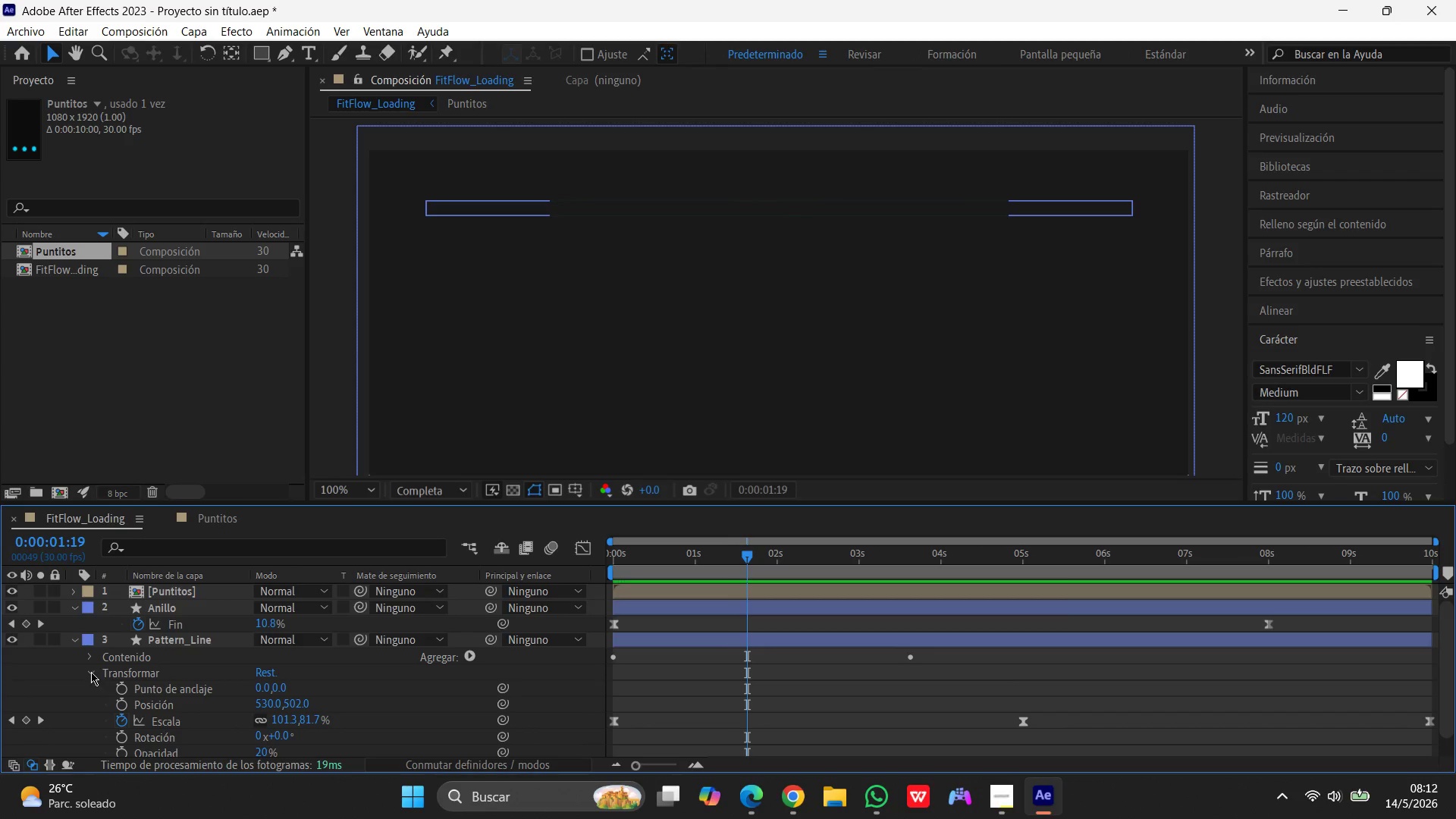 
left_click([91, 658])
 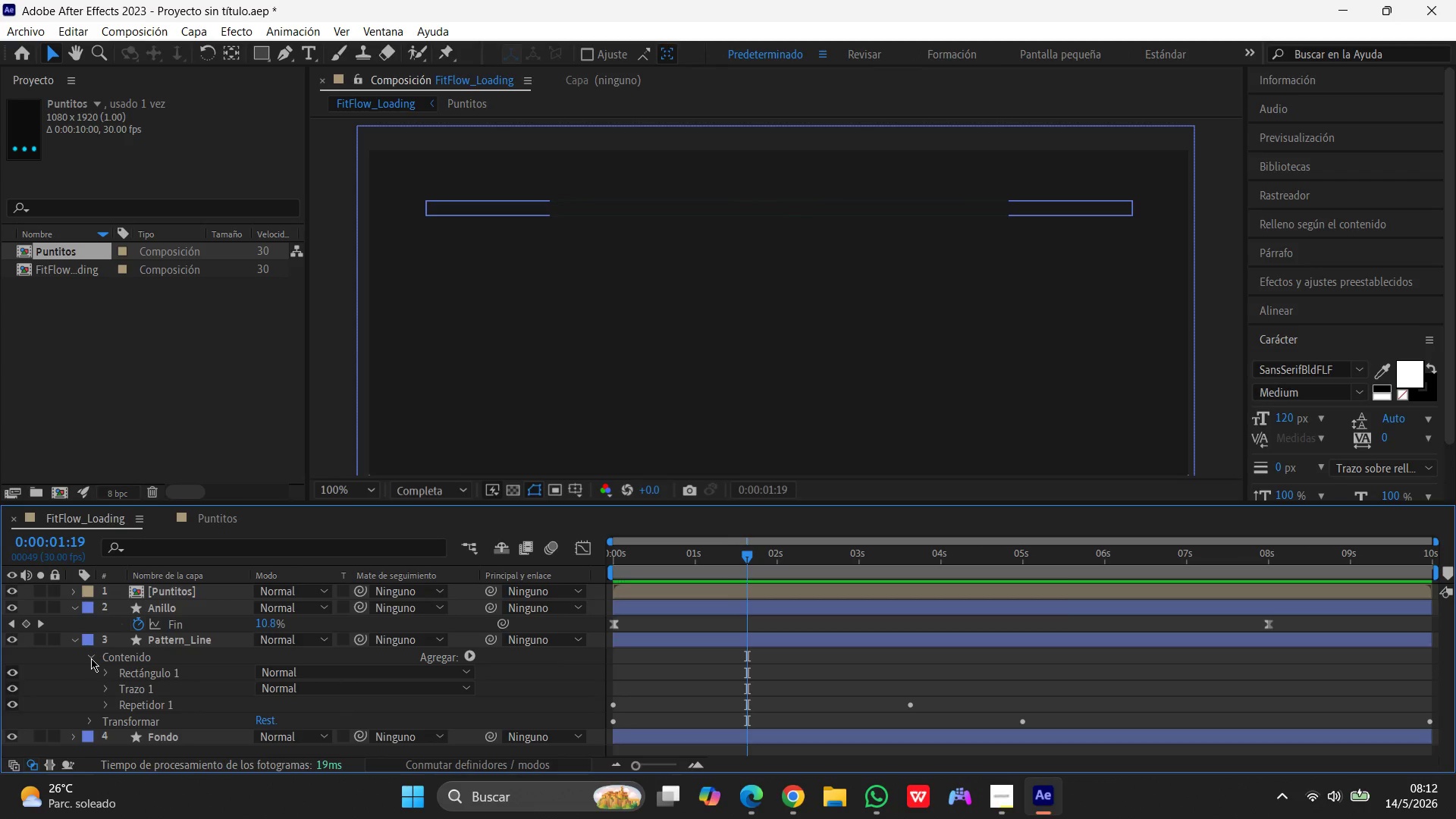 
left_click([124, 667])
 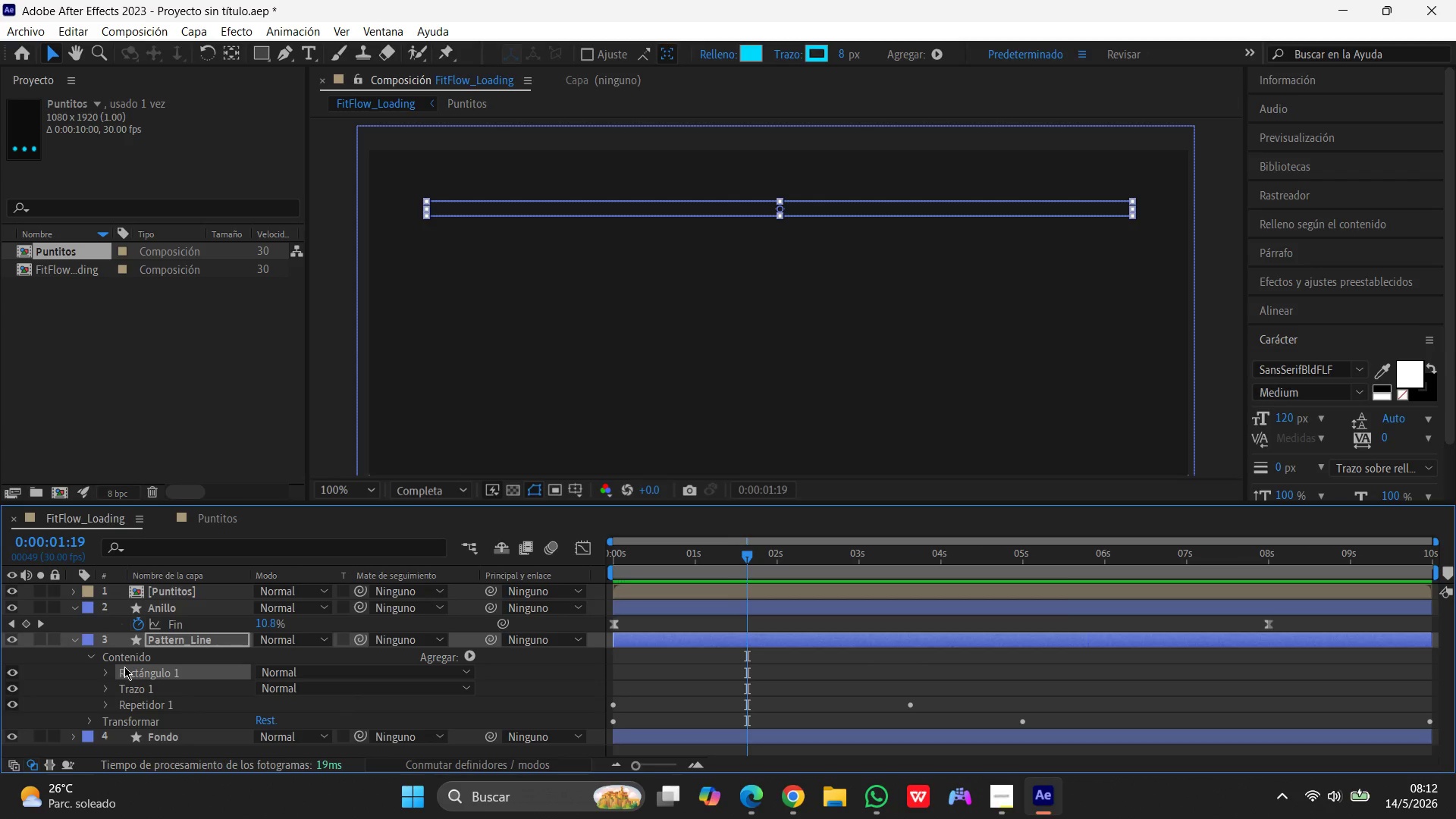 
key(U)
 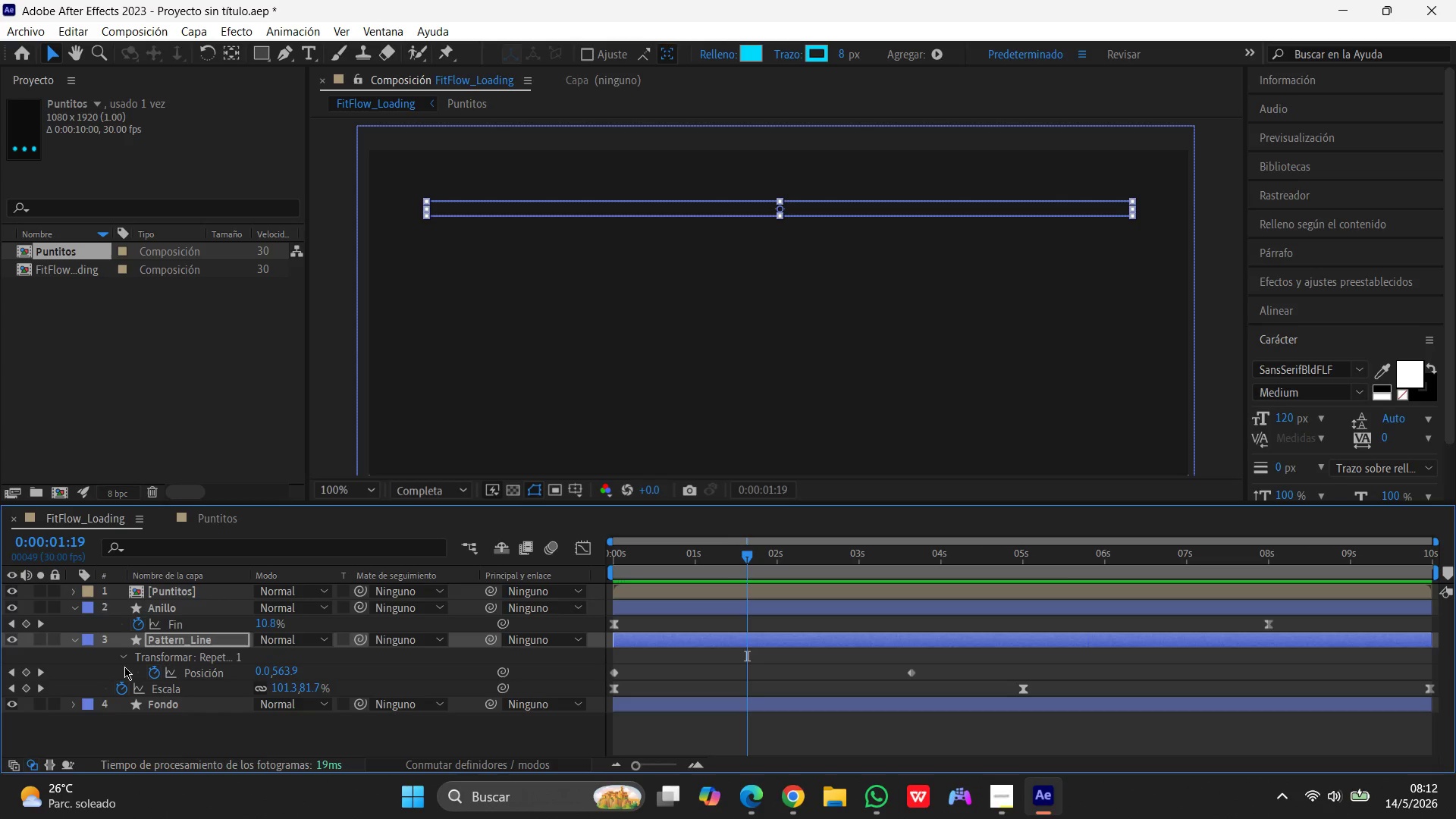 
wait(10.62)
 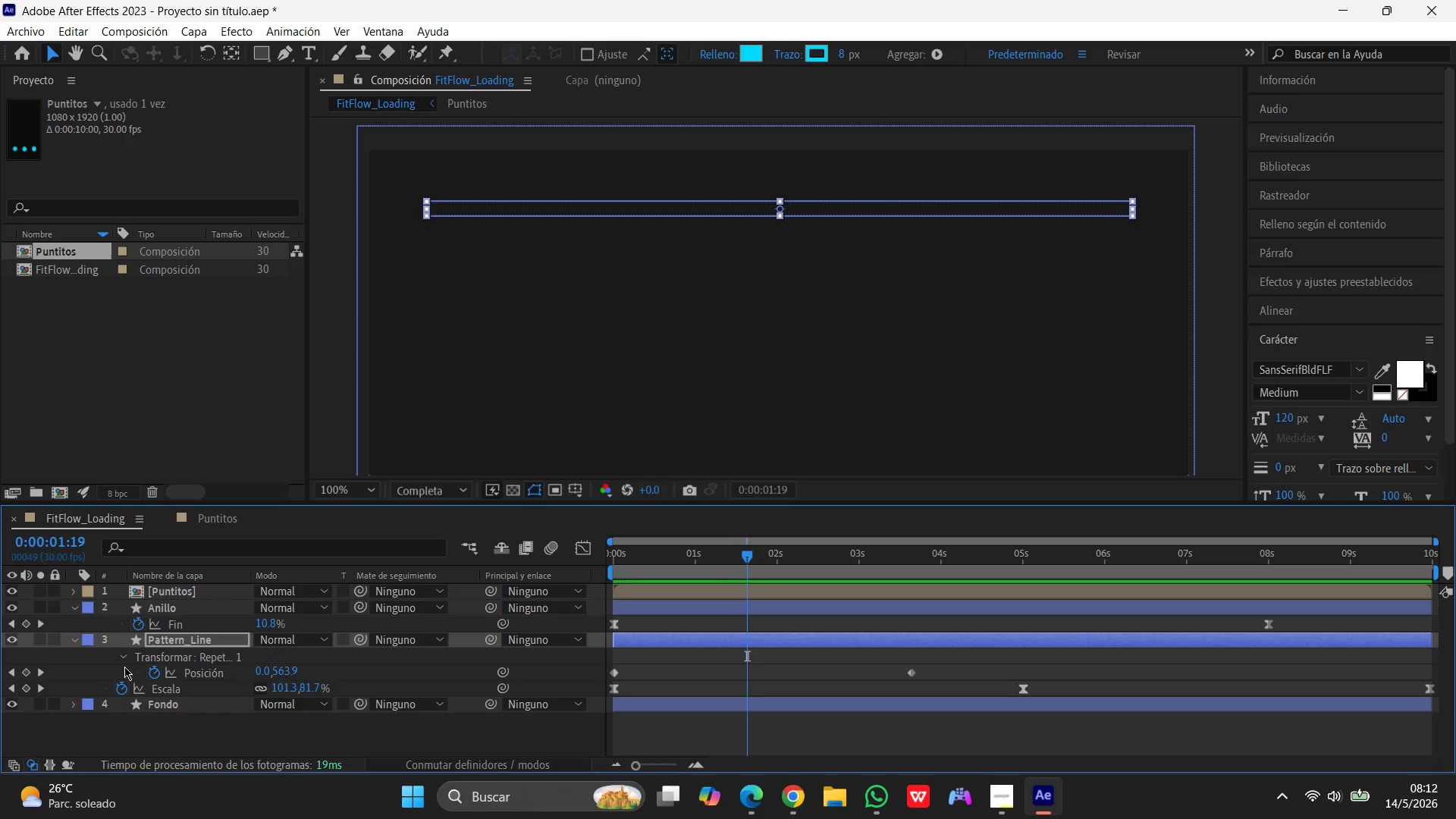 
type(uu)
 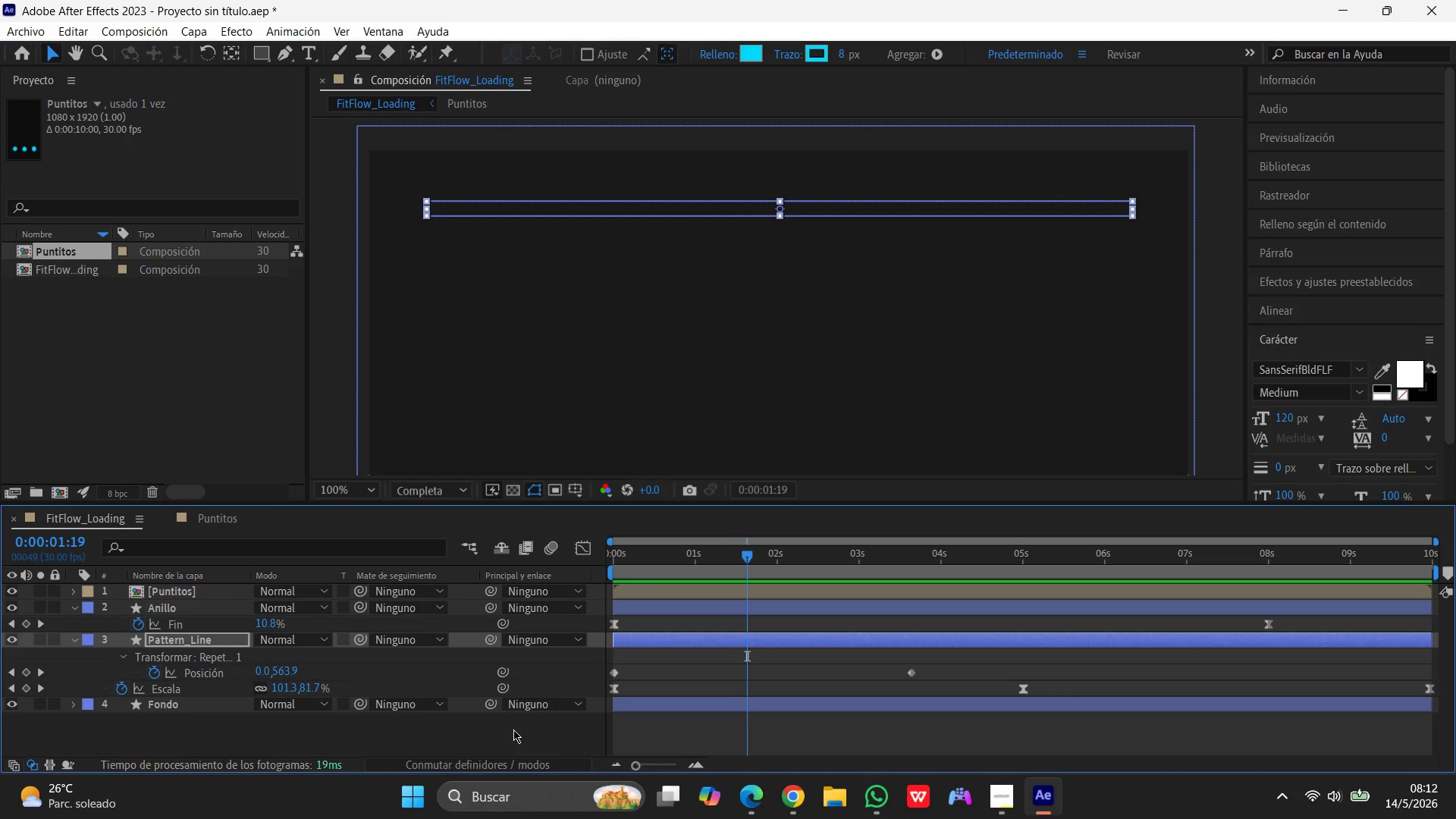 
type(uu)
 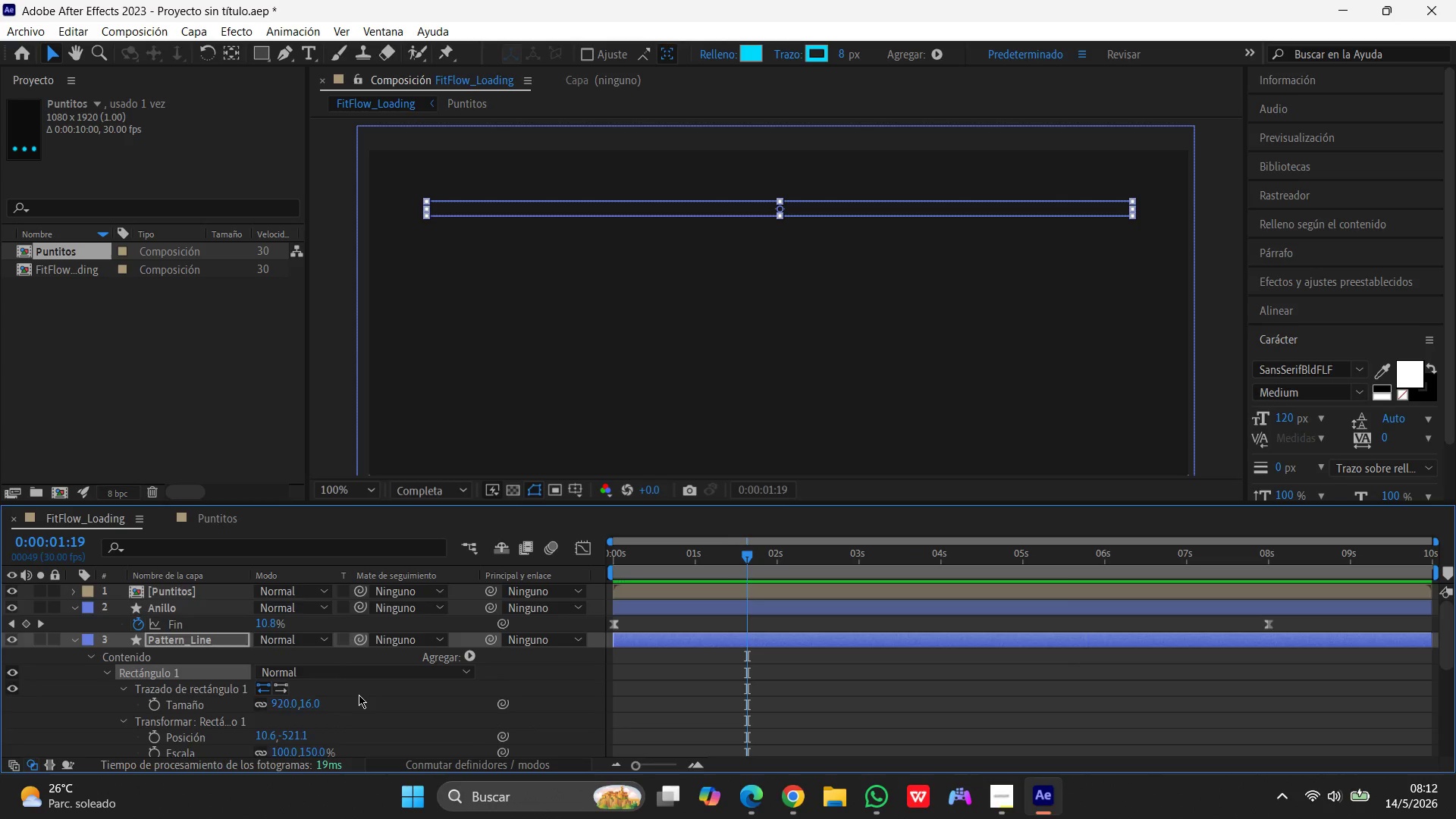 
scroll: coordinate [361, 686], scroll_direction: down, amount: 13.0
 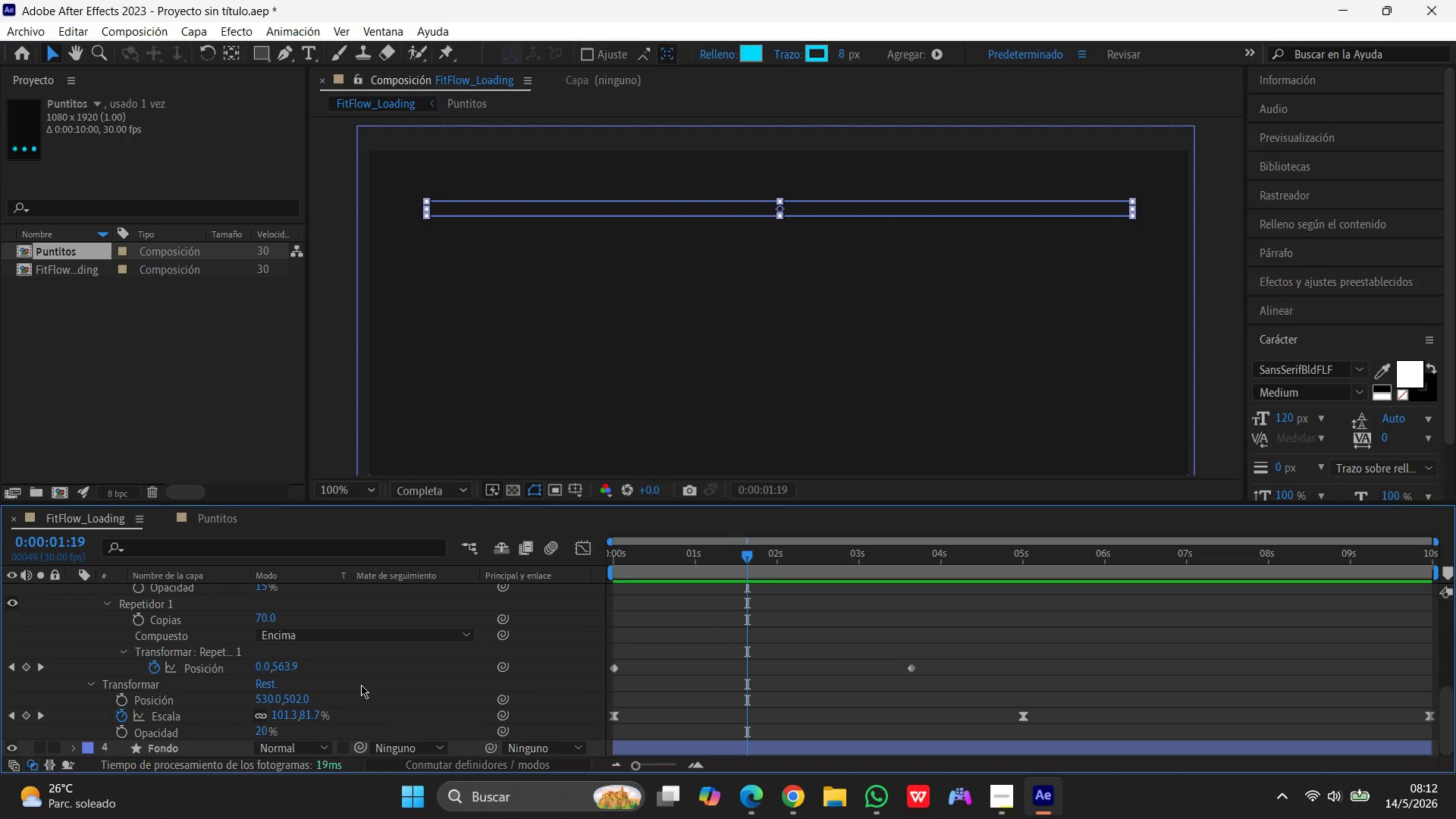 
scroll: coordinate [361, 685], scroll_direction: up, amount: 11.0
 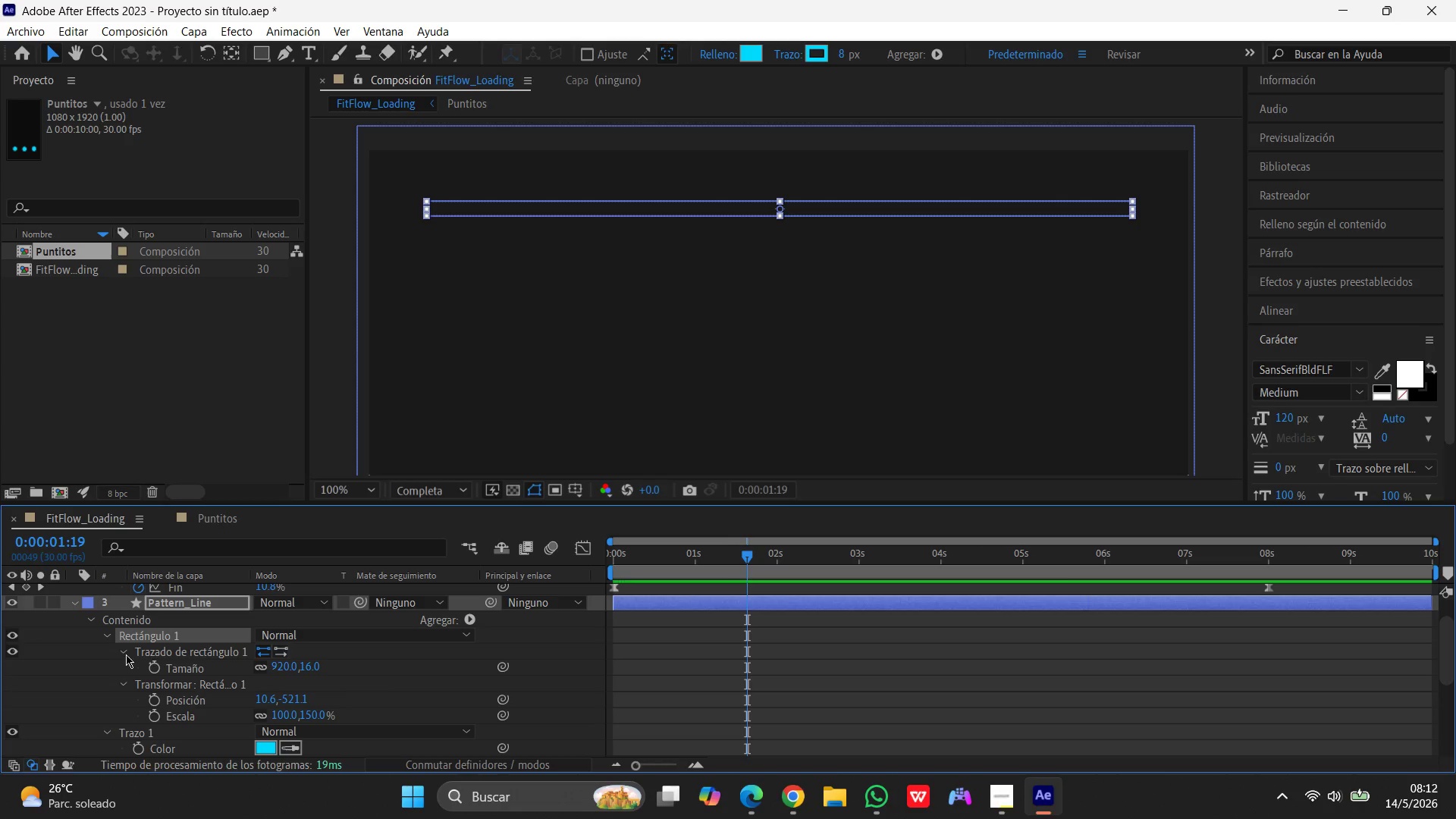 
left_click([124, 651])
 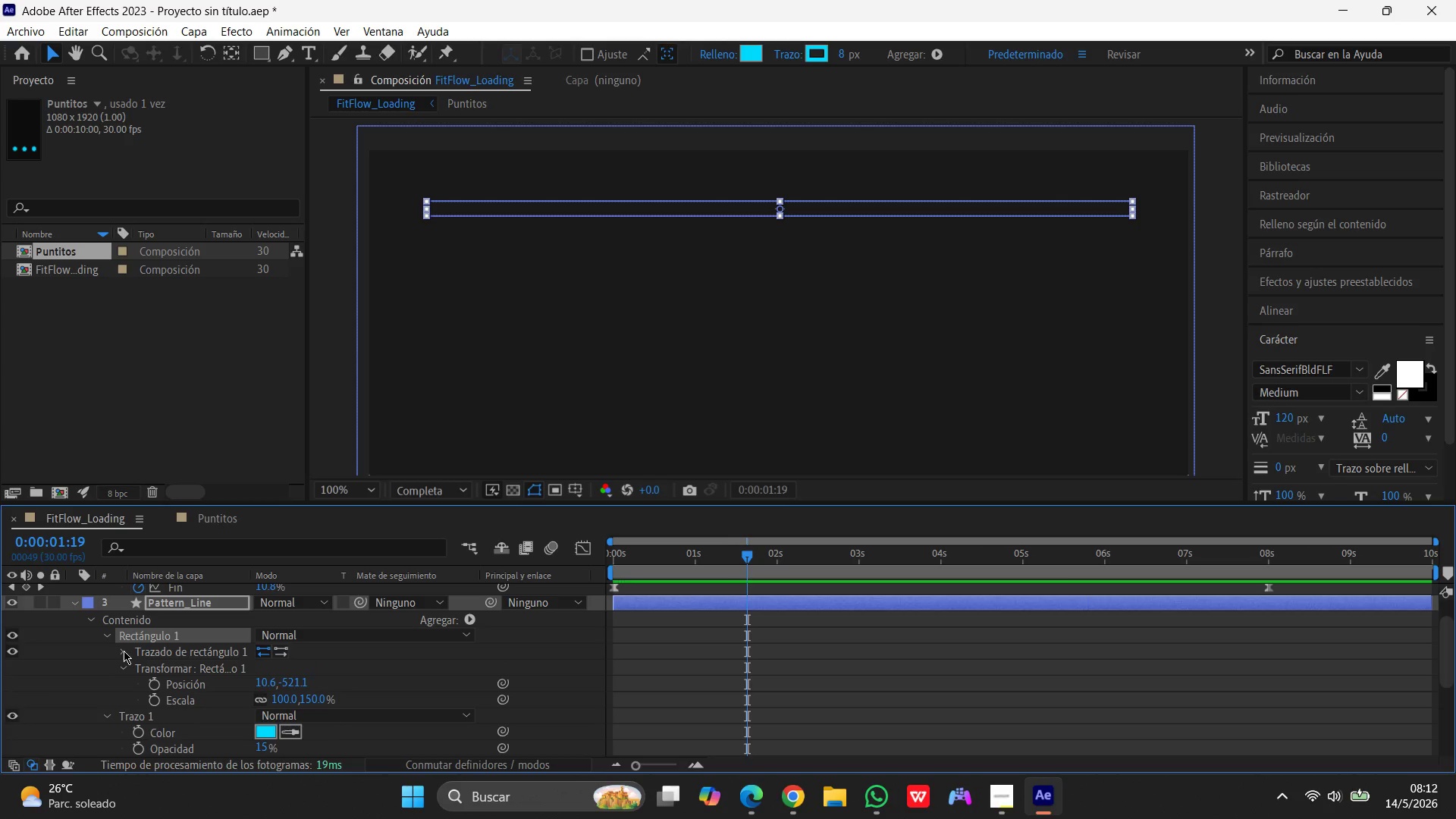 
left_click([124, 651])
 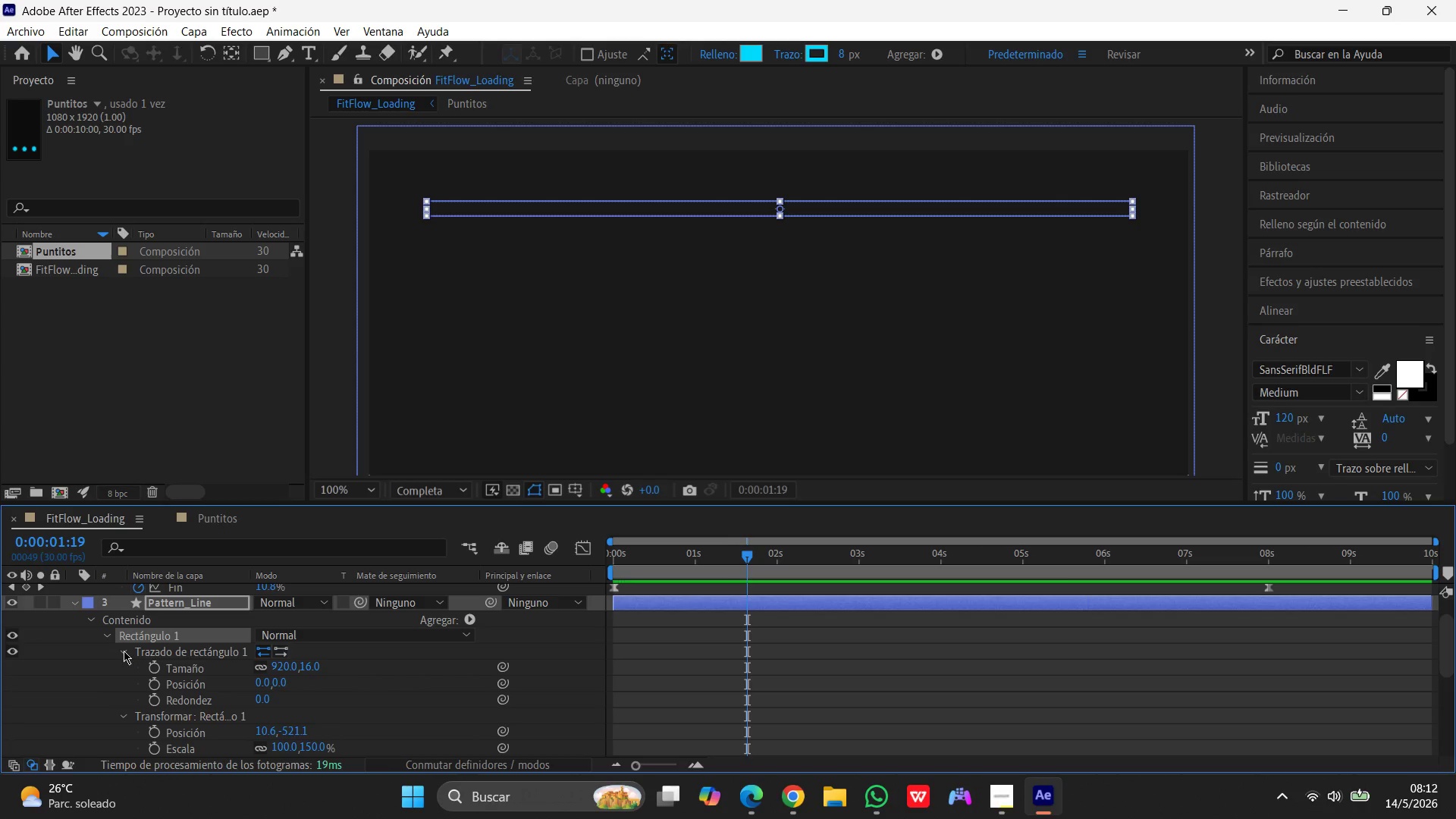 
left_click([286, 668])
 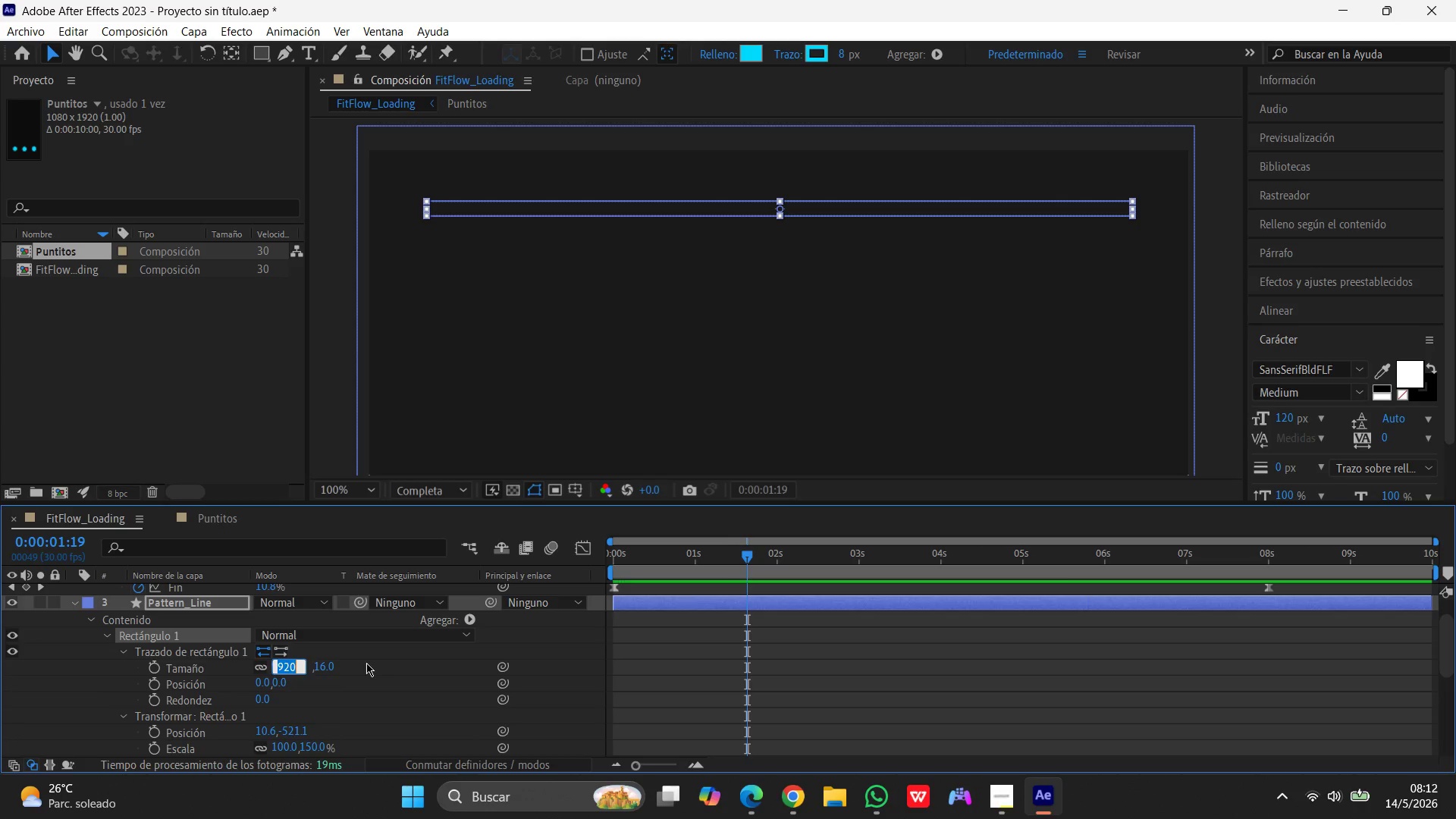 
key(Numpad1)
 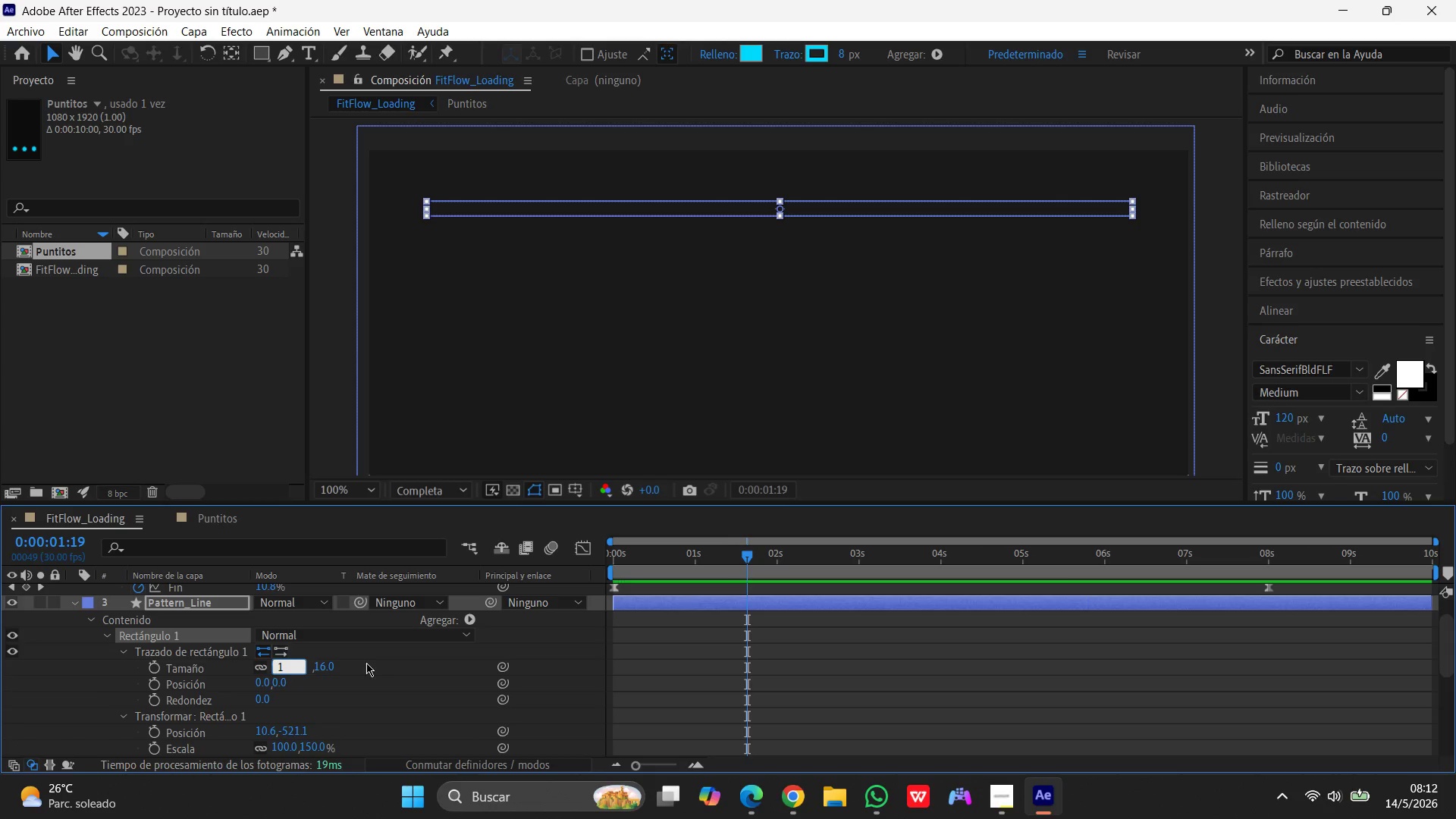 
key(Numpad9)
 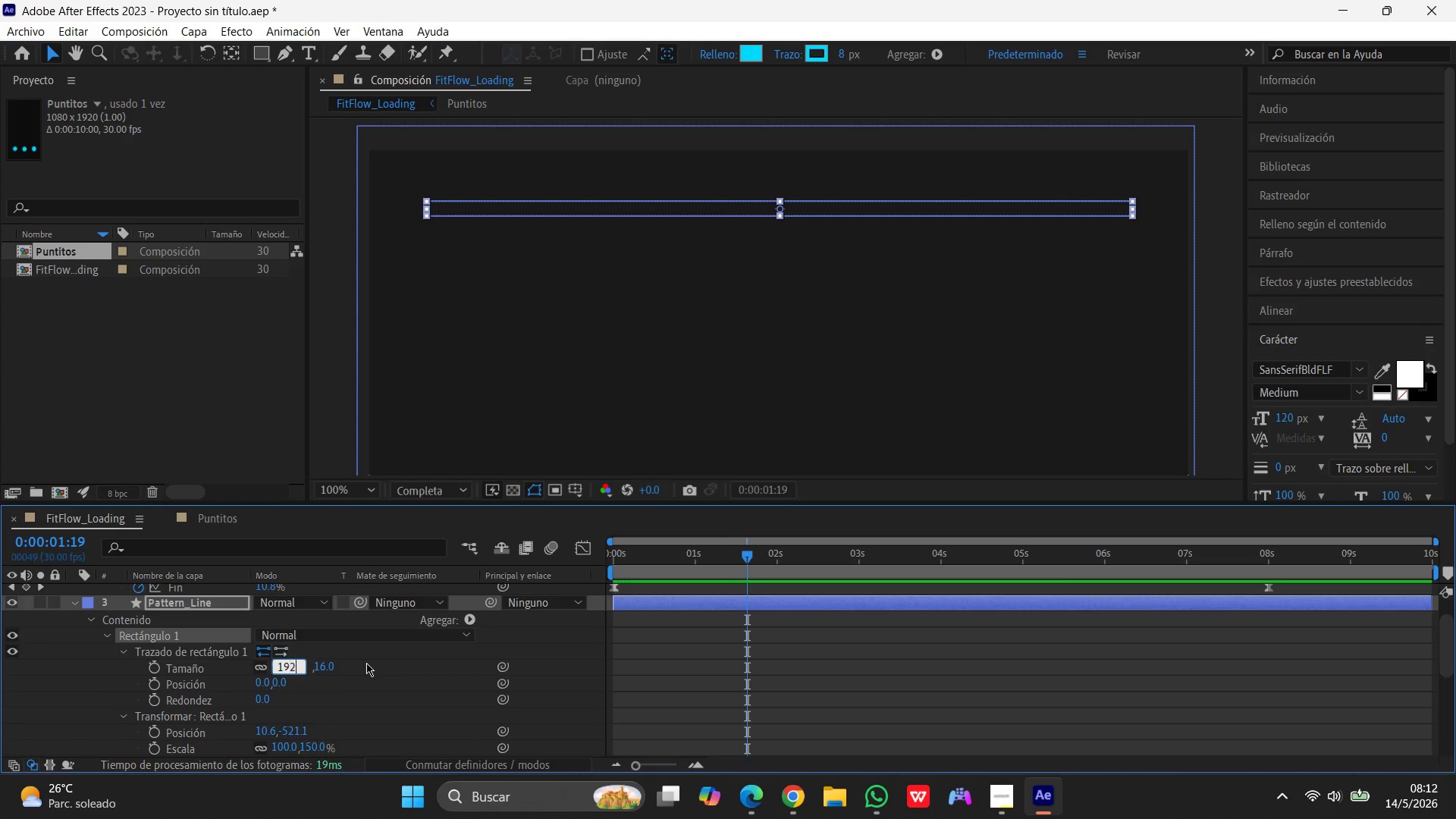 
key(Numpad2)
 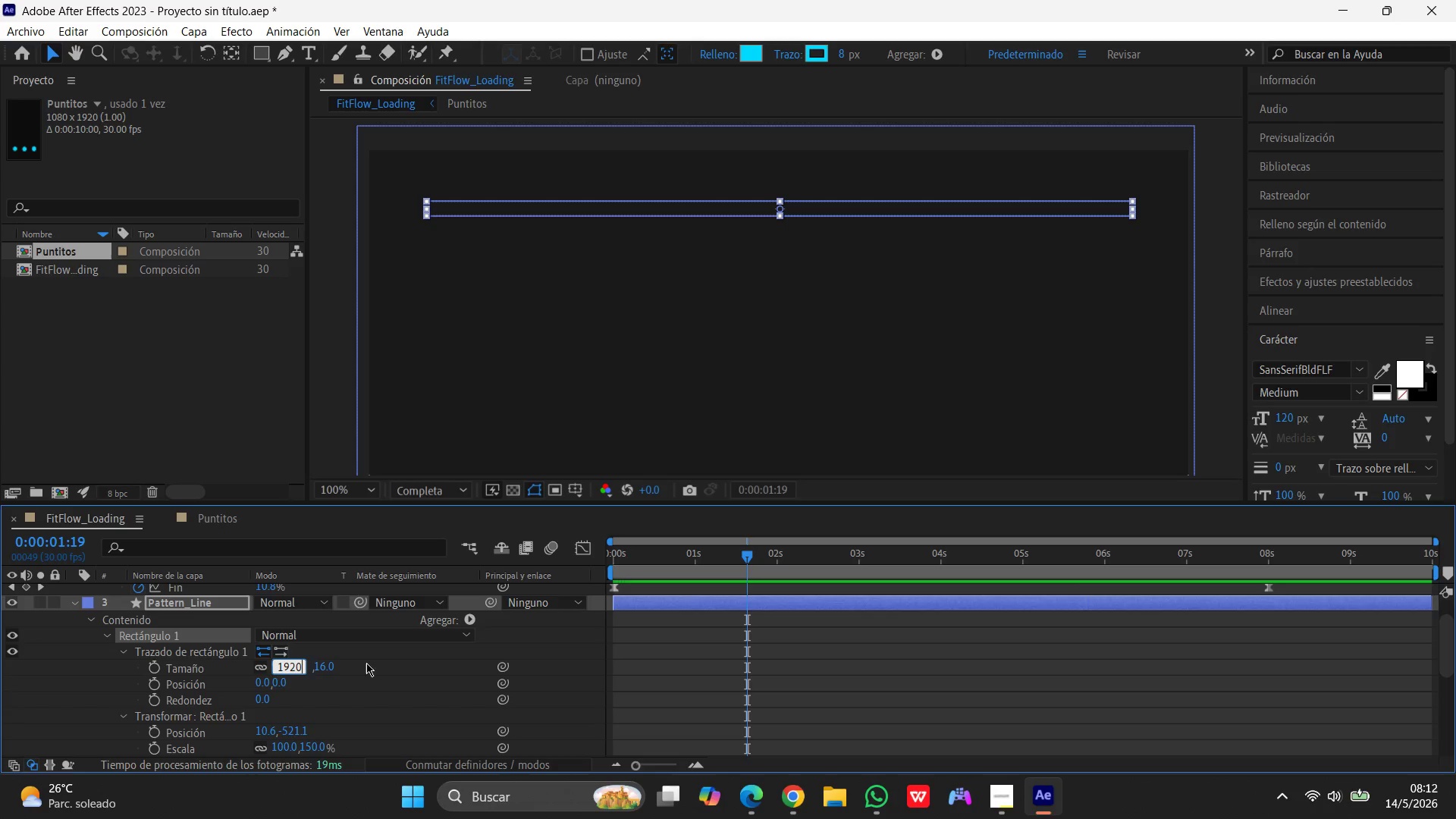 
key(Numpad0)
 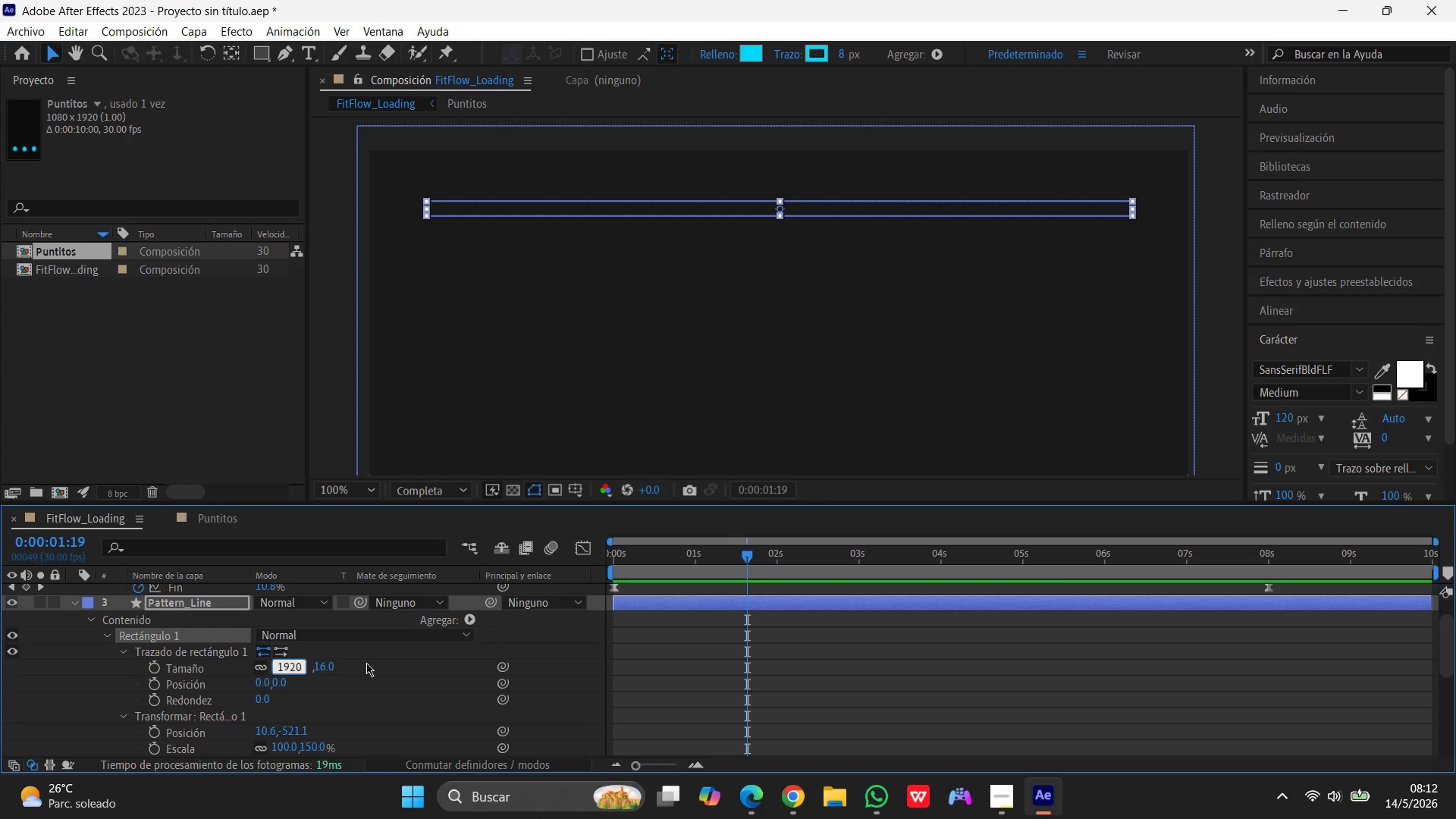 
key(Enter)
 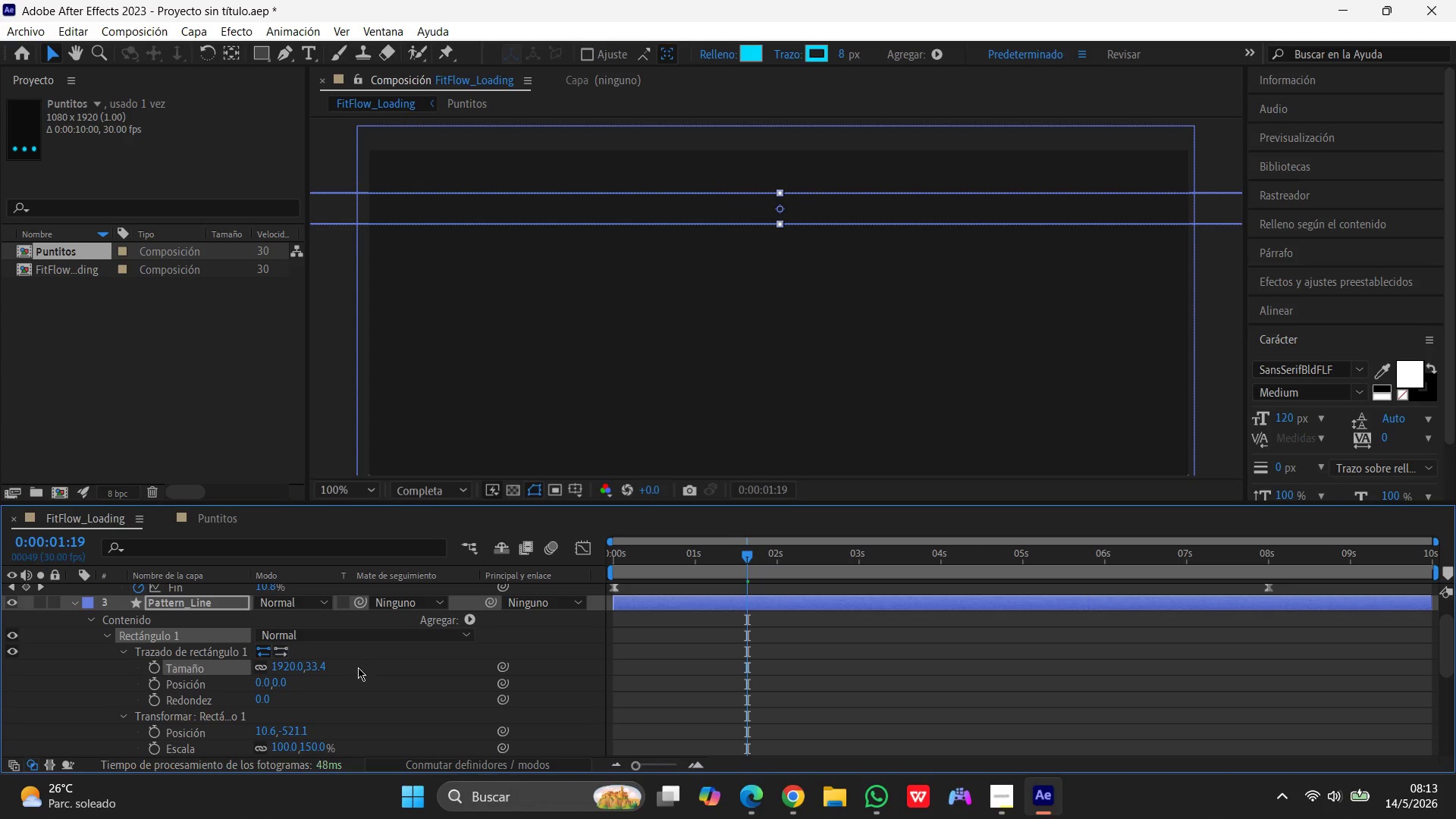 
left_click([318, 663])
 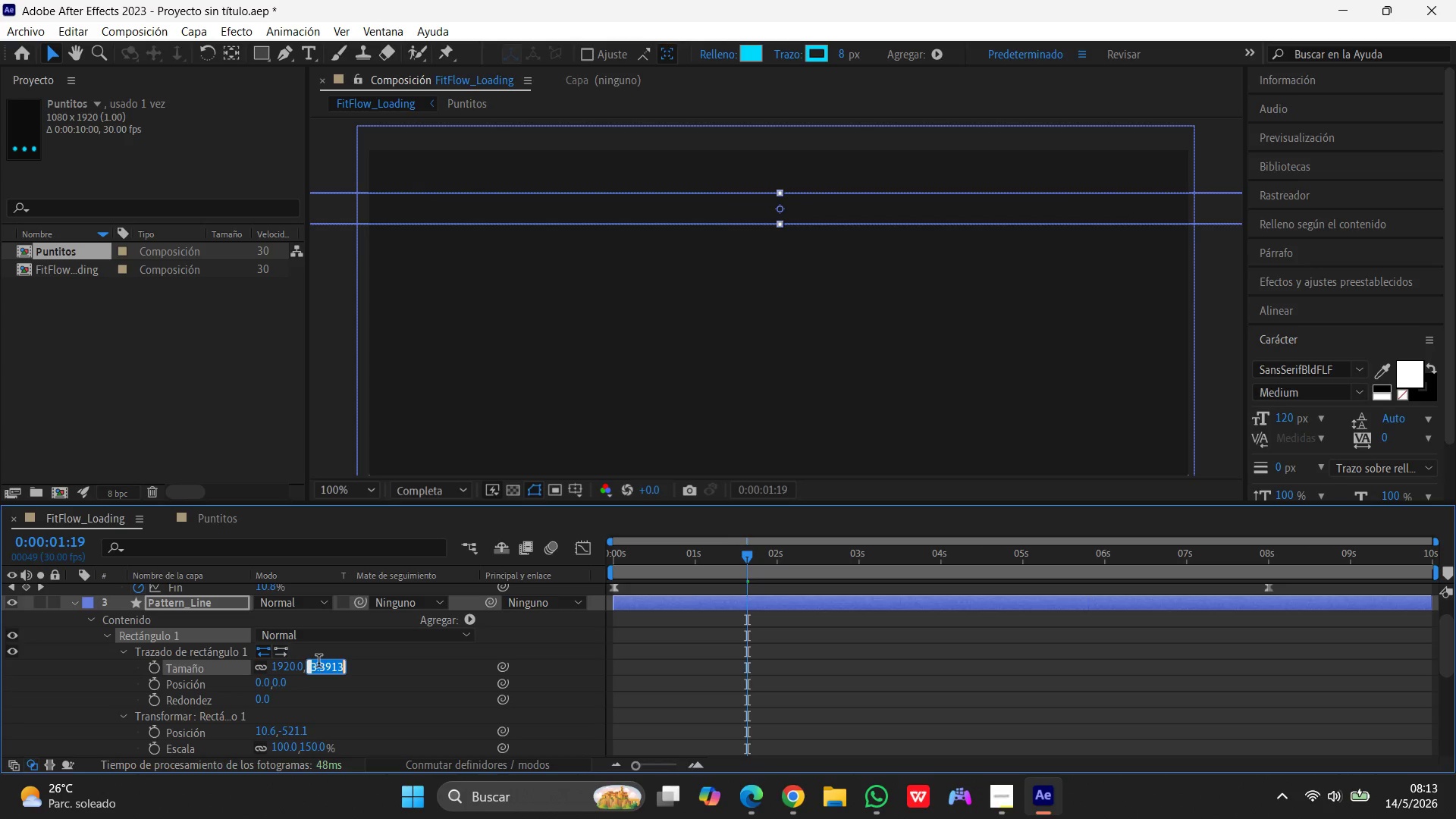 
key(Numpad2)
 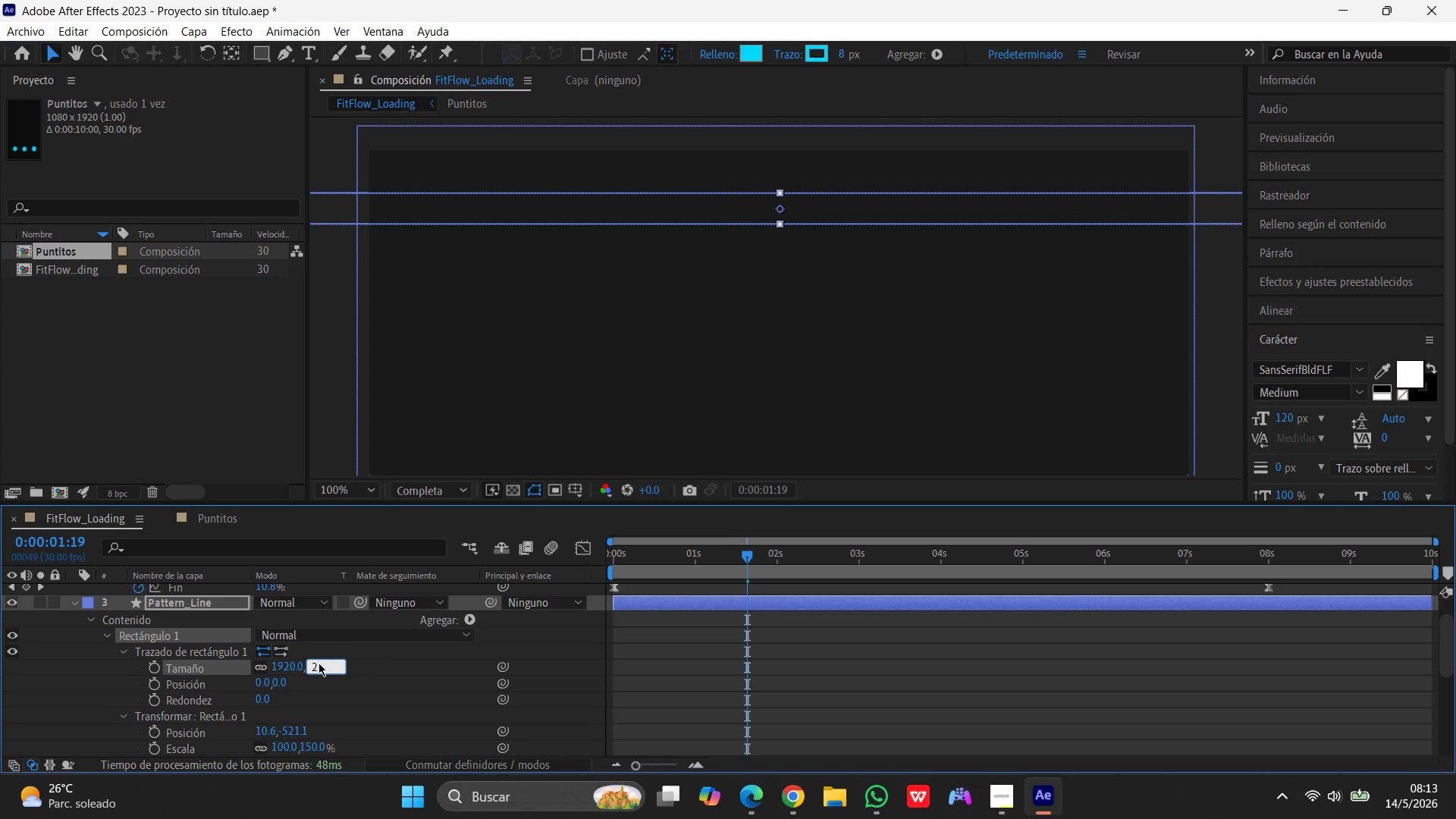 
key(Enter)
 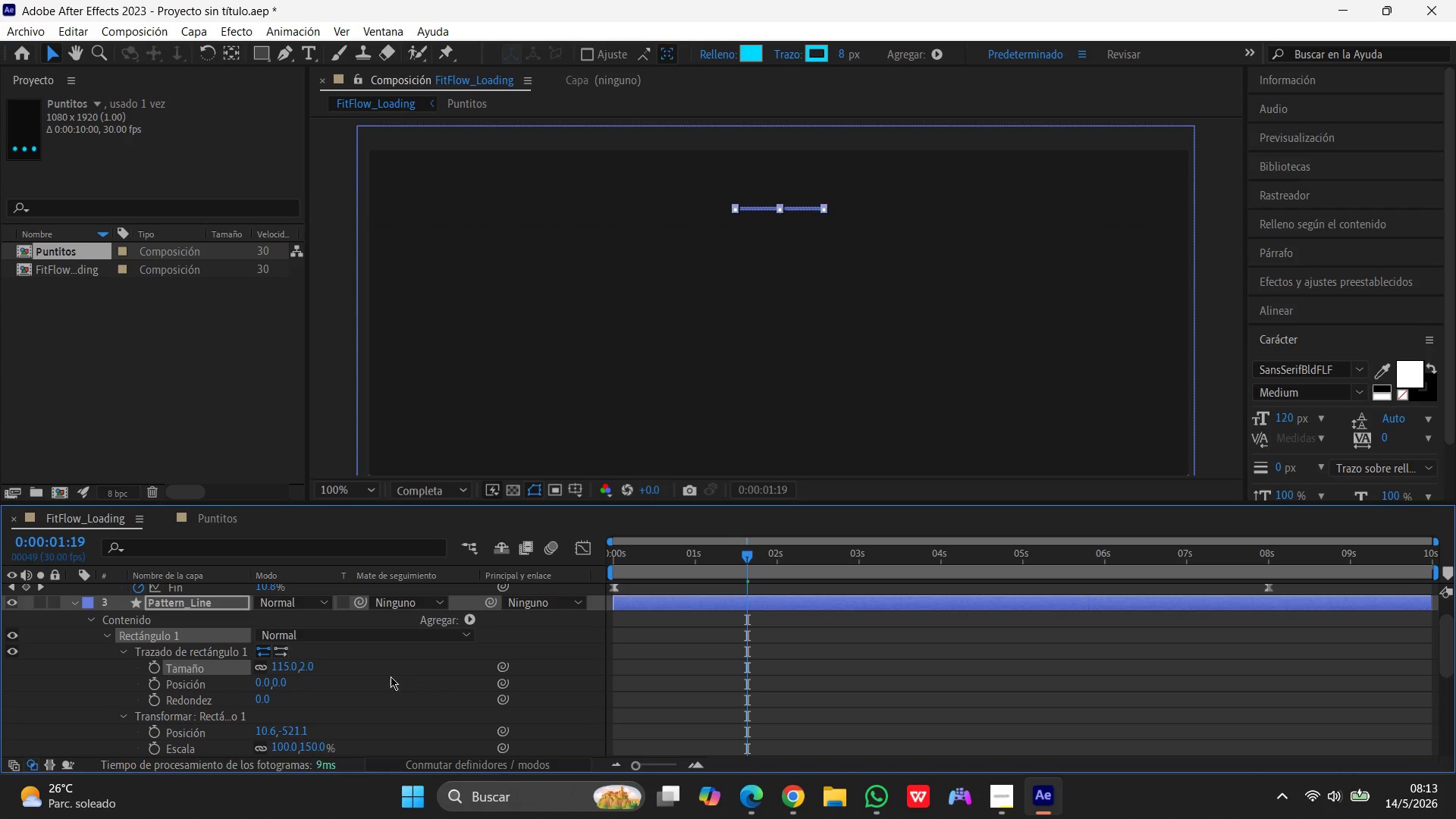 
left_click([280, 667])
 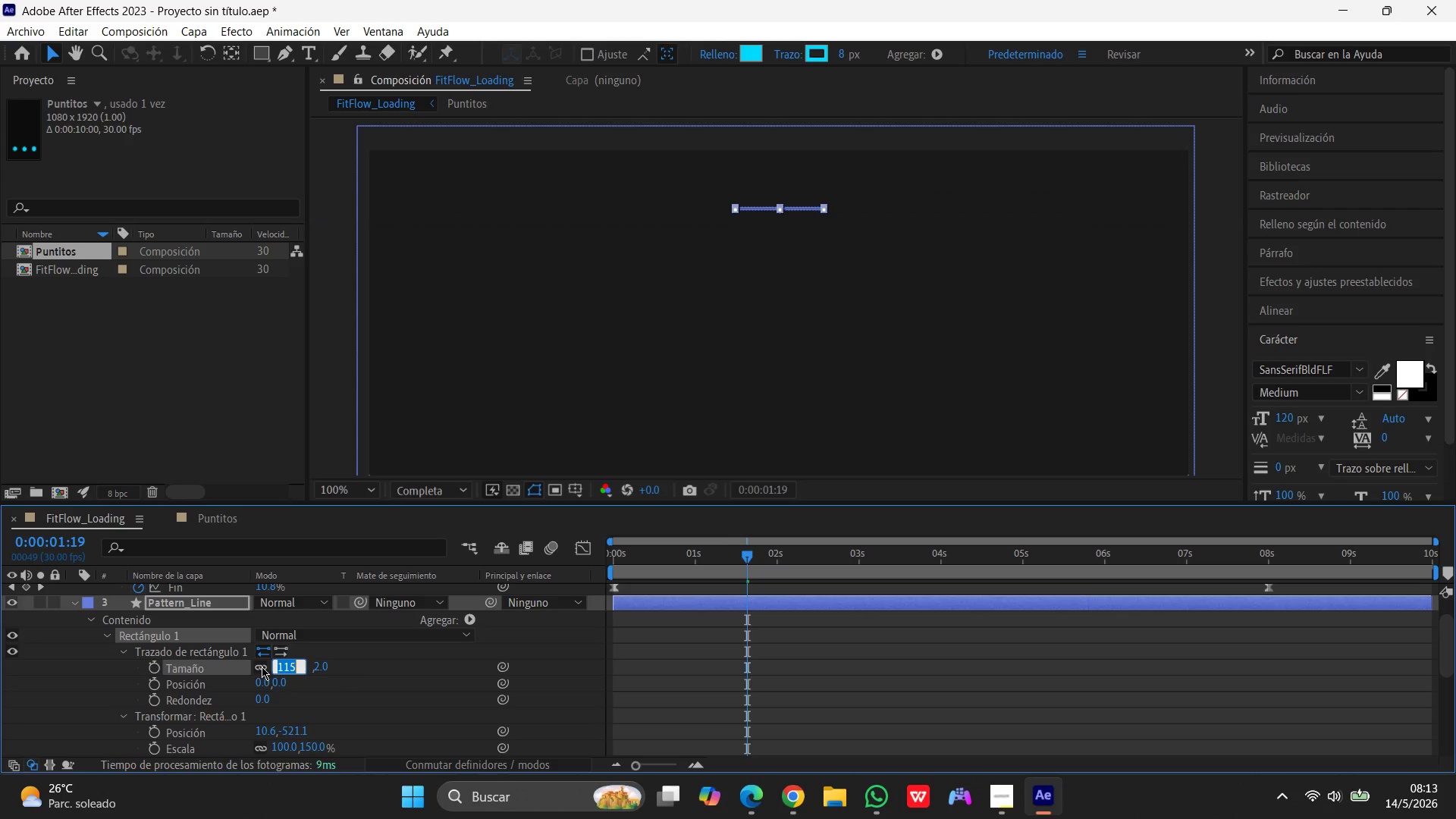 
left_click([262, 665])
 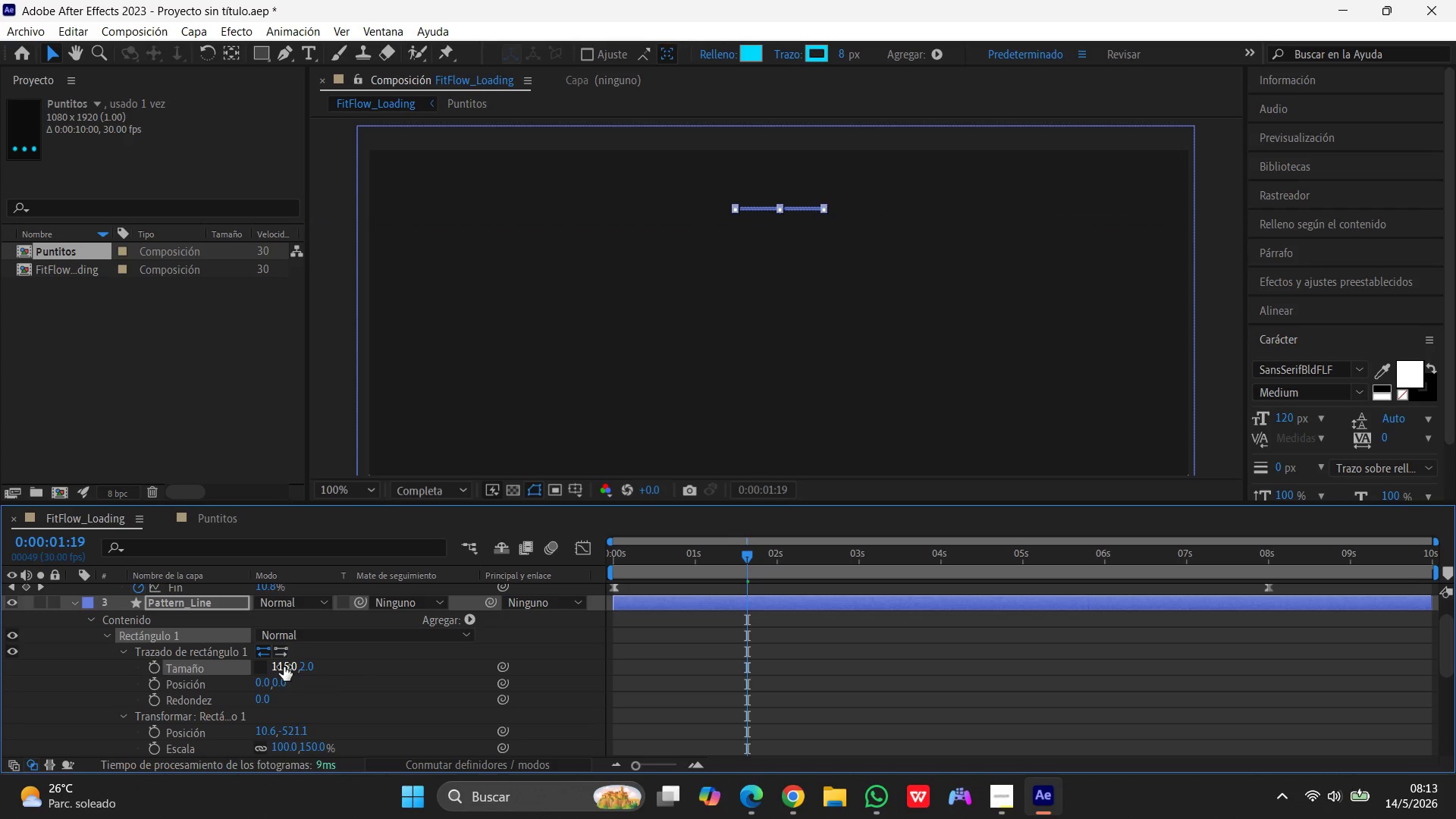 
key(Numpad1)
 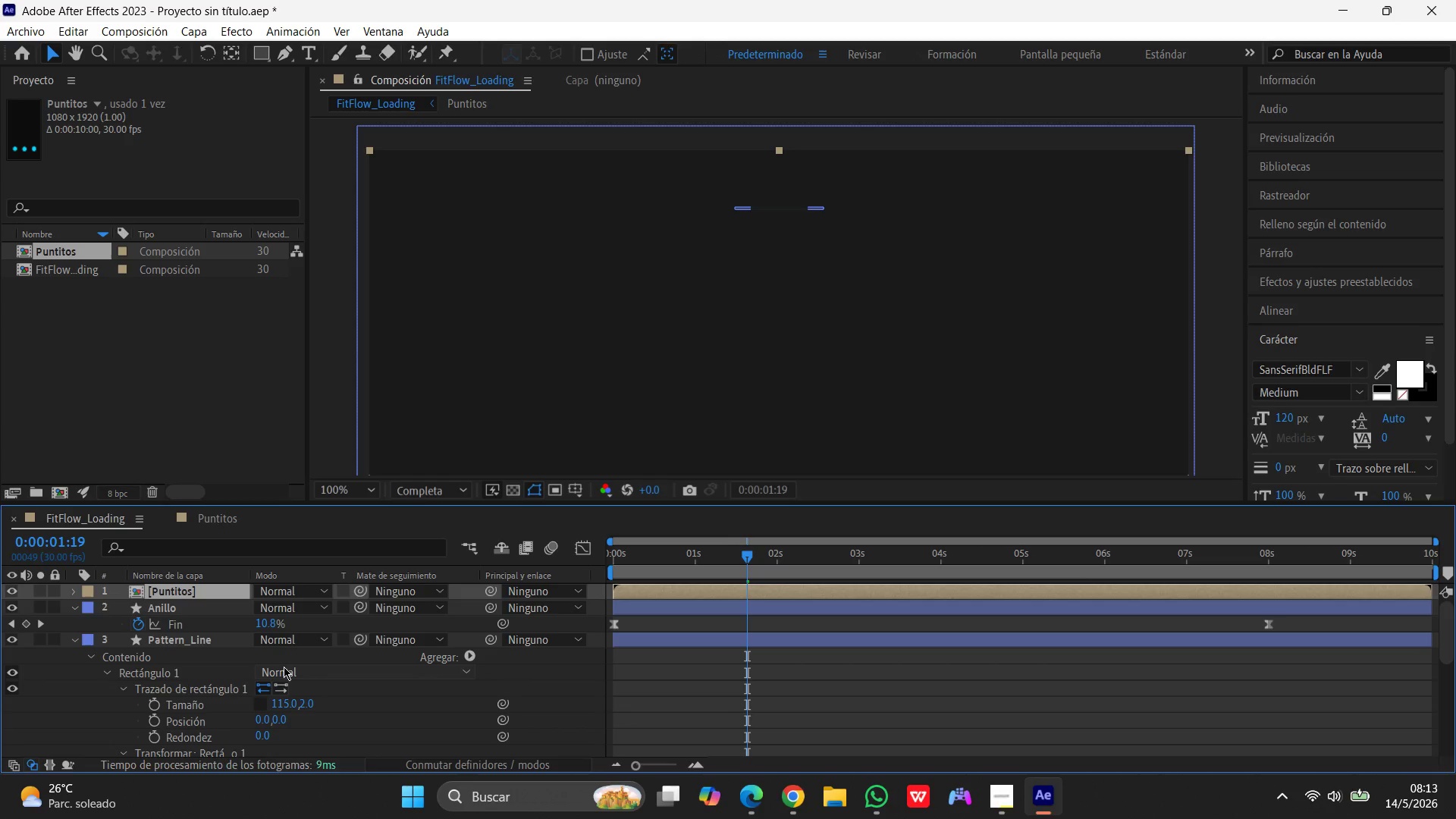 
key(Numpad9)
 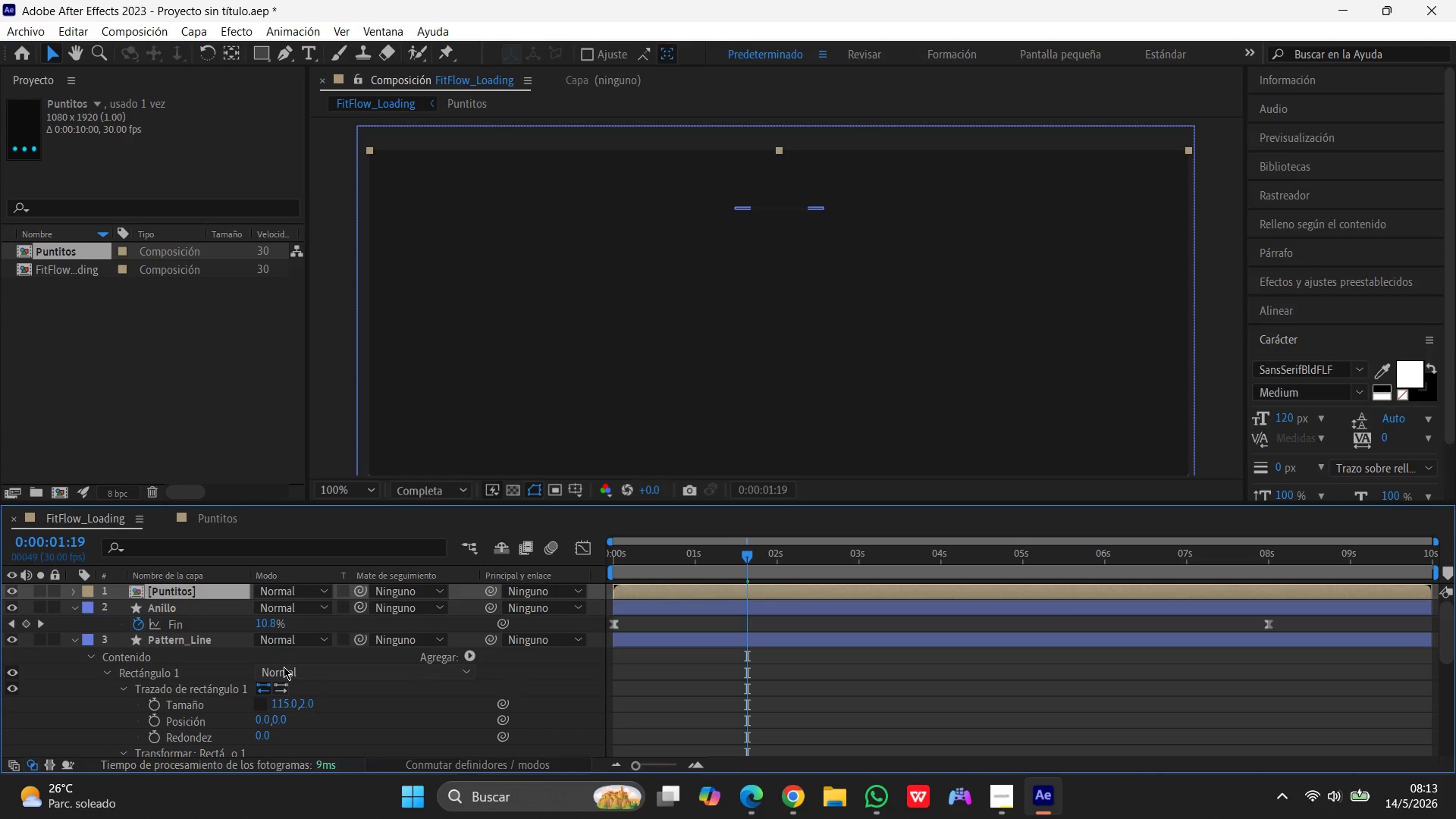 
key(Numpad2)
 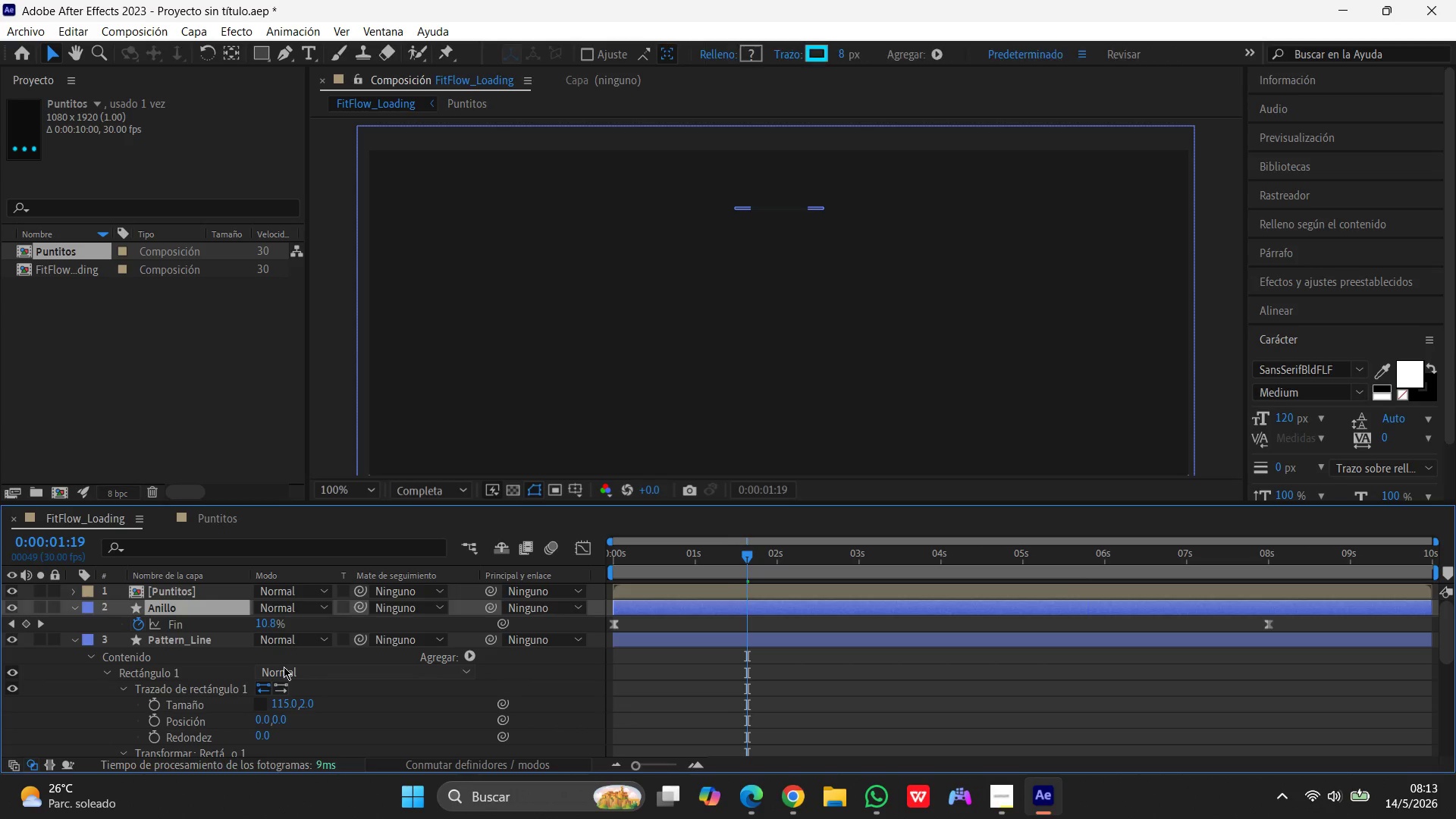 
key(Numpad0)
 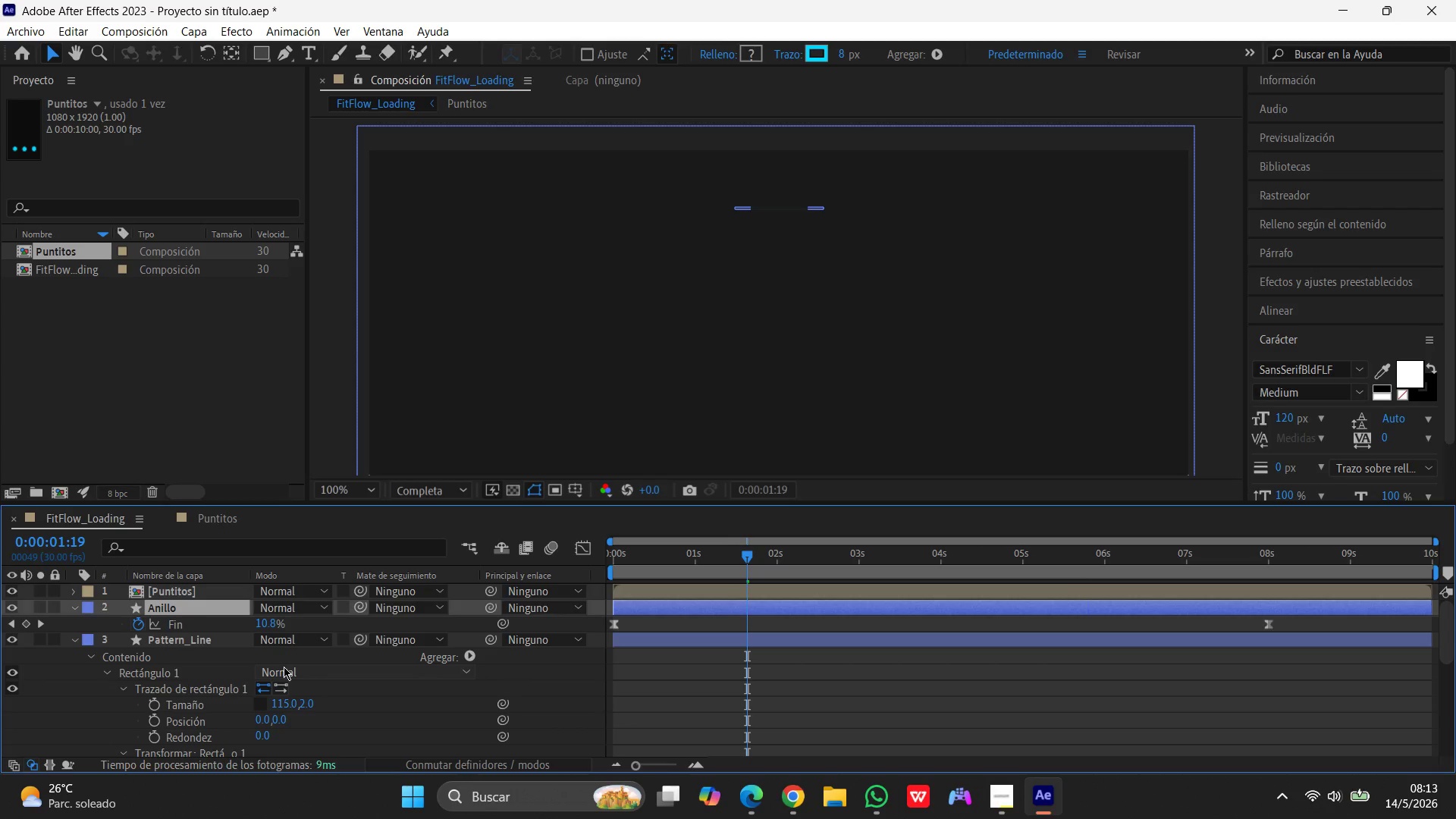 
key(Enter)
 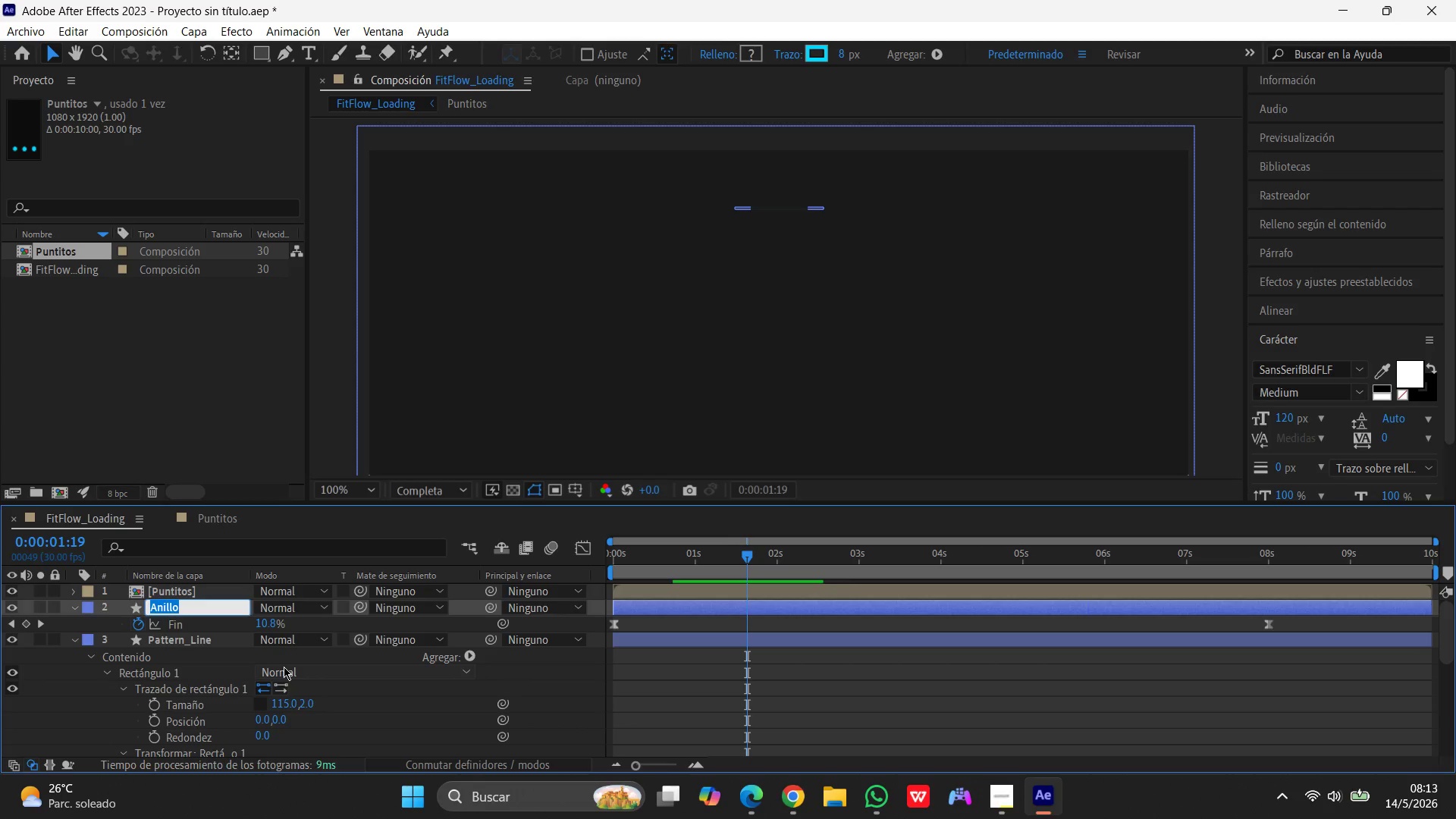 
left_click([284, 712])
 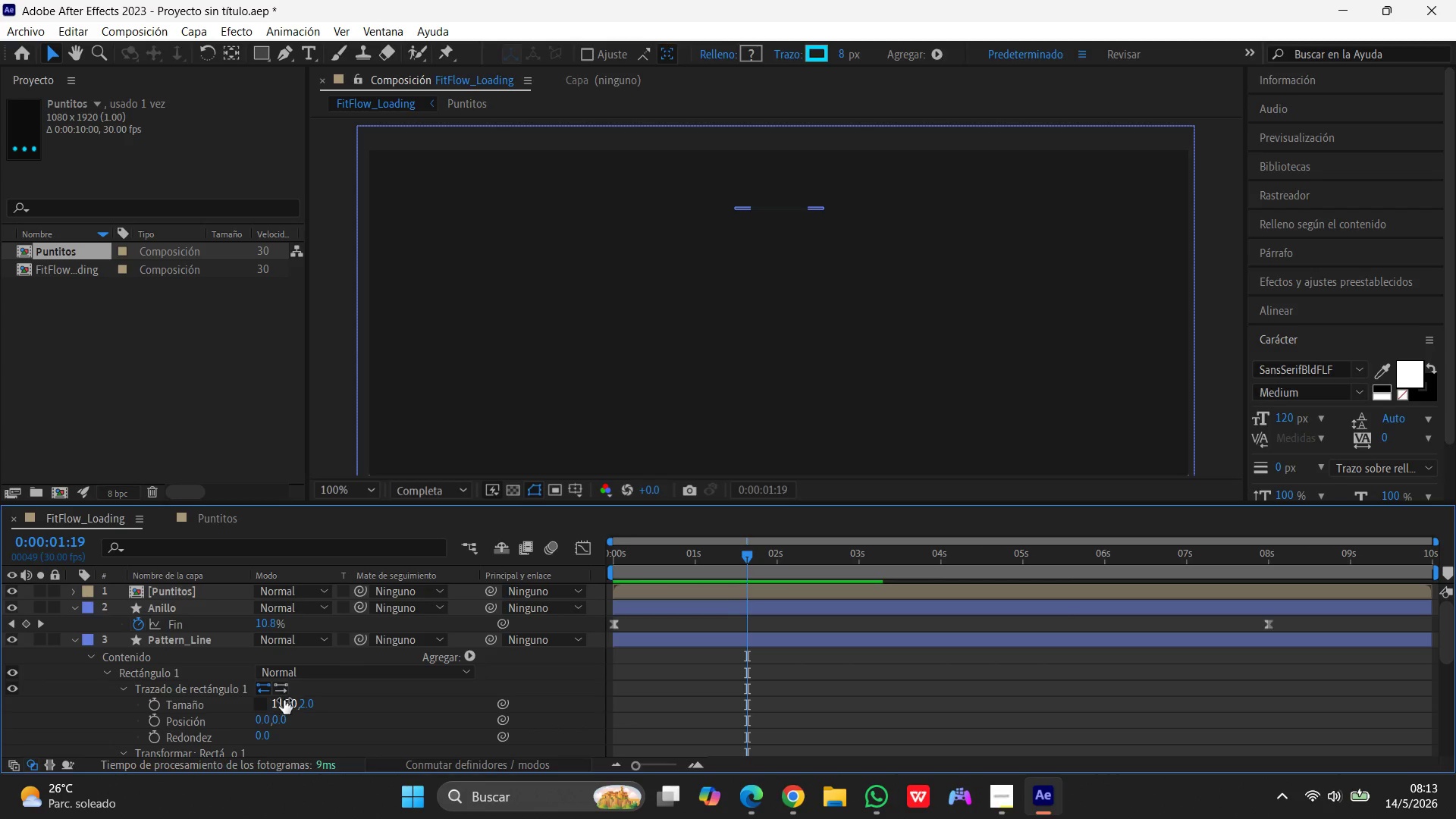 
left_click([284, 700])
 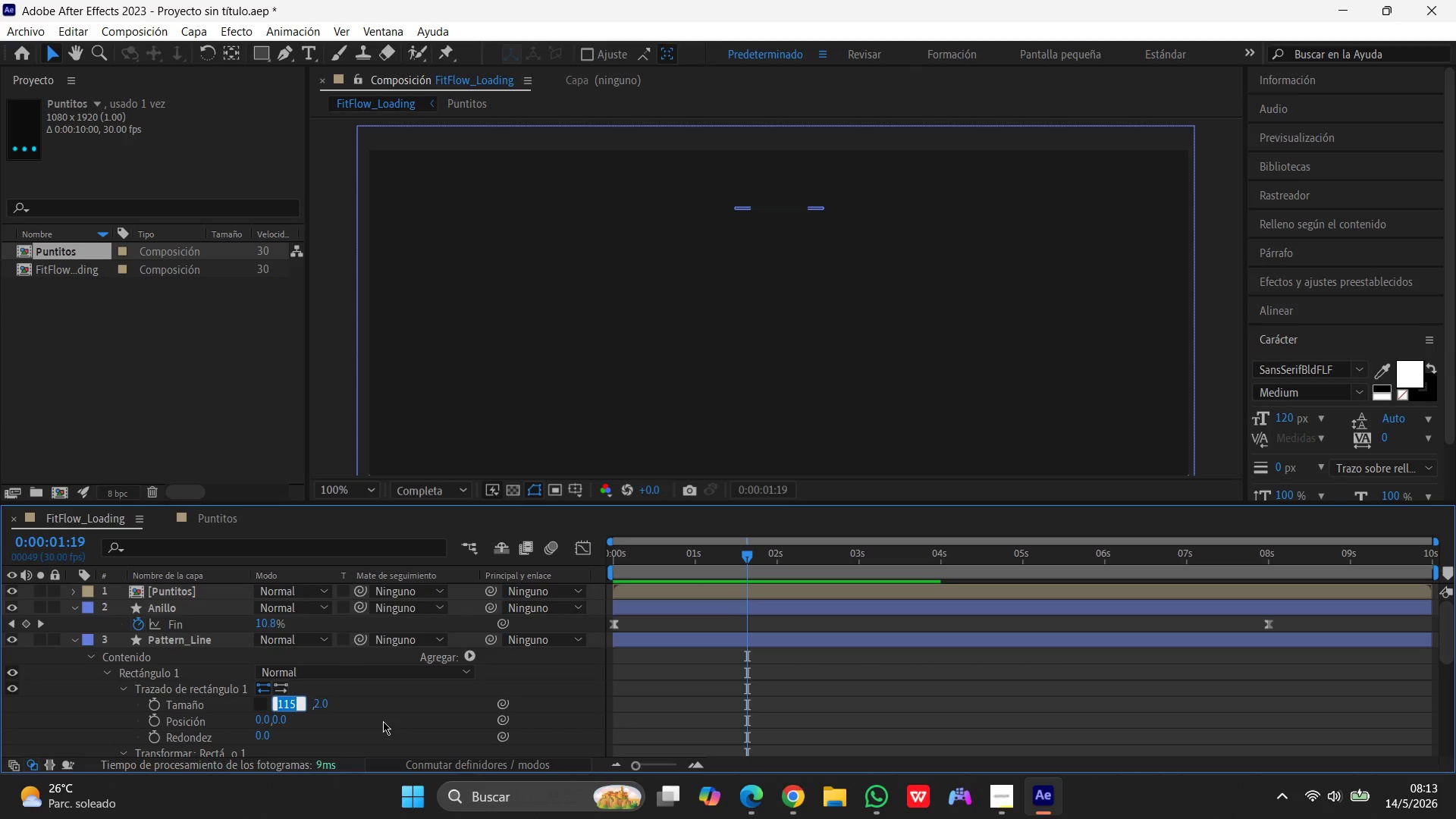 
key(Numpad1)
 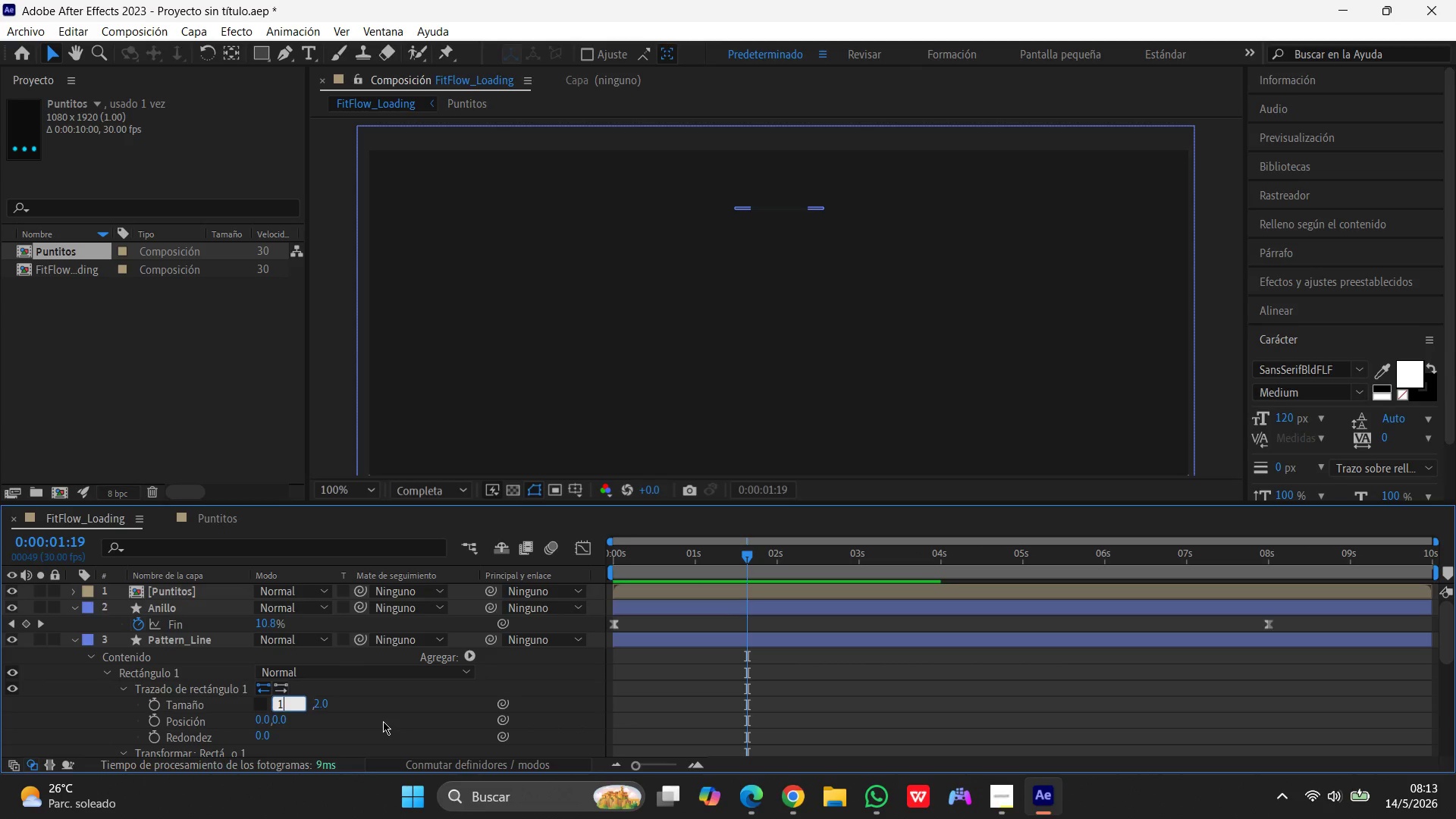 
key(Numpad9)
 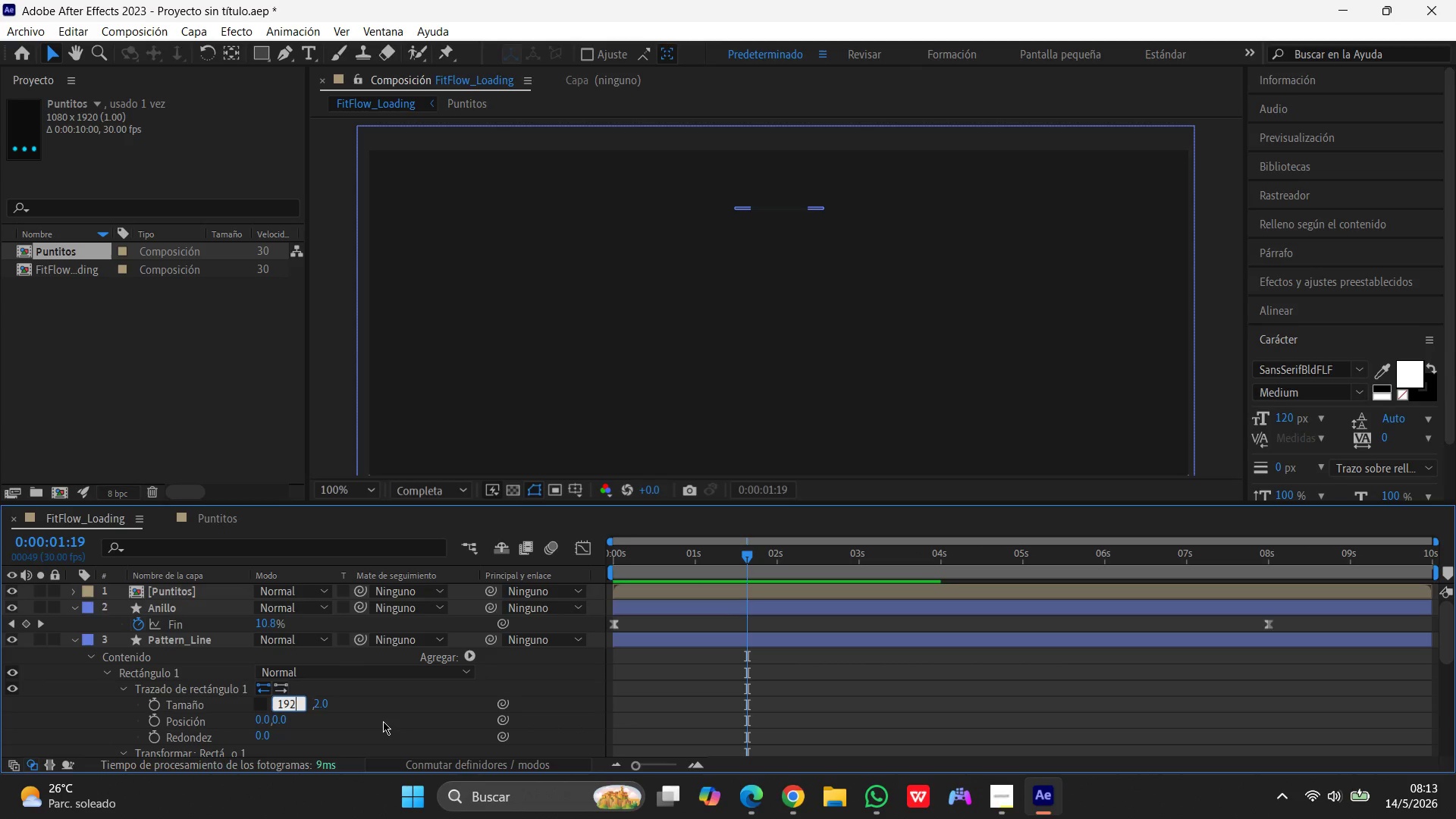 
key(Numpad2)
 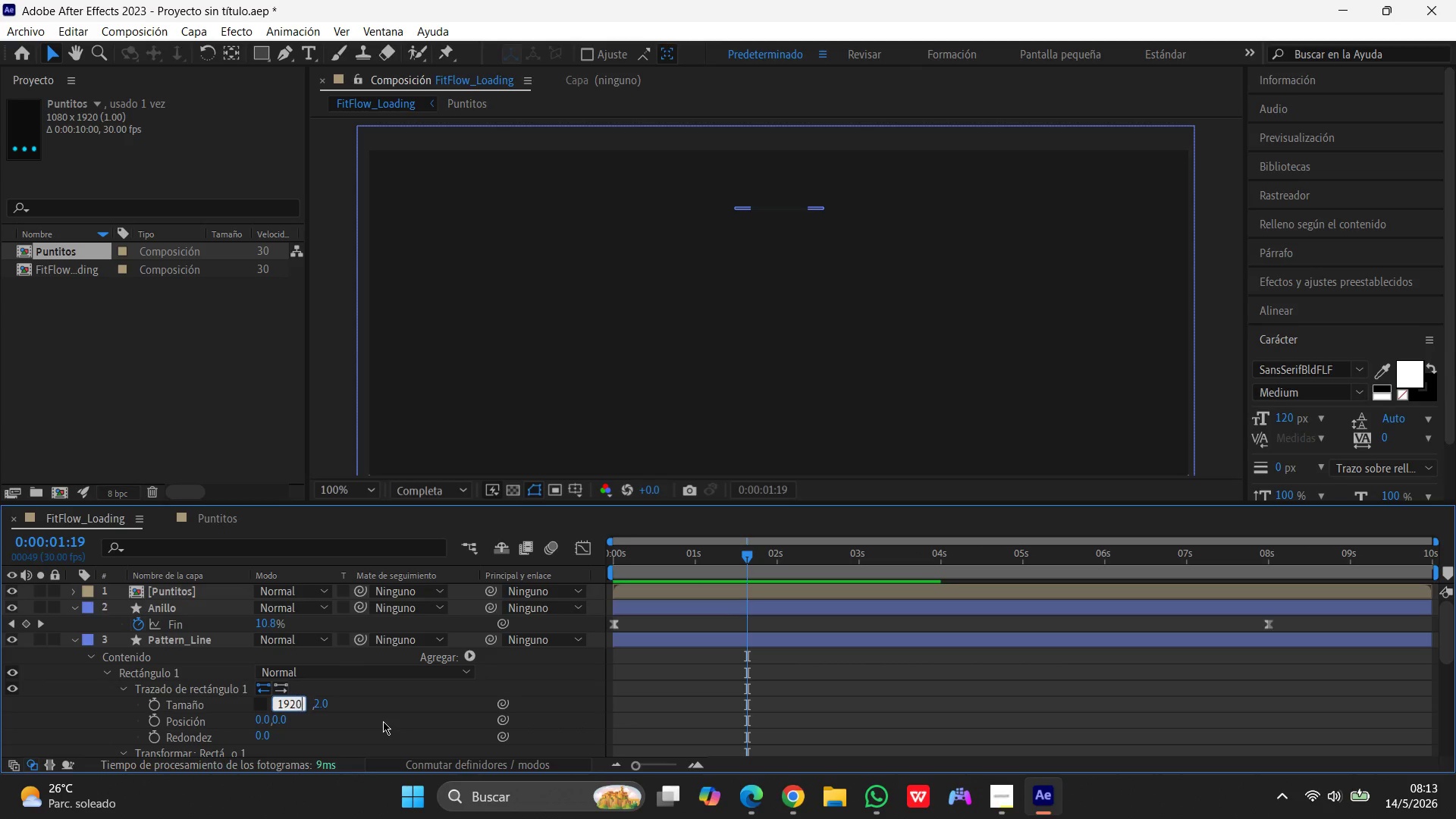 
key(Numpad0)
 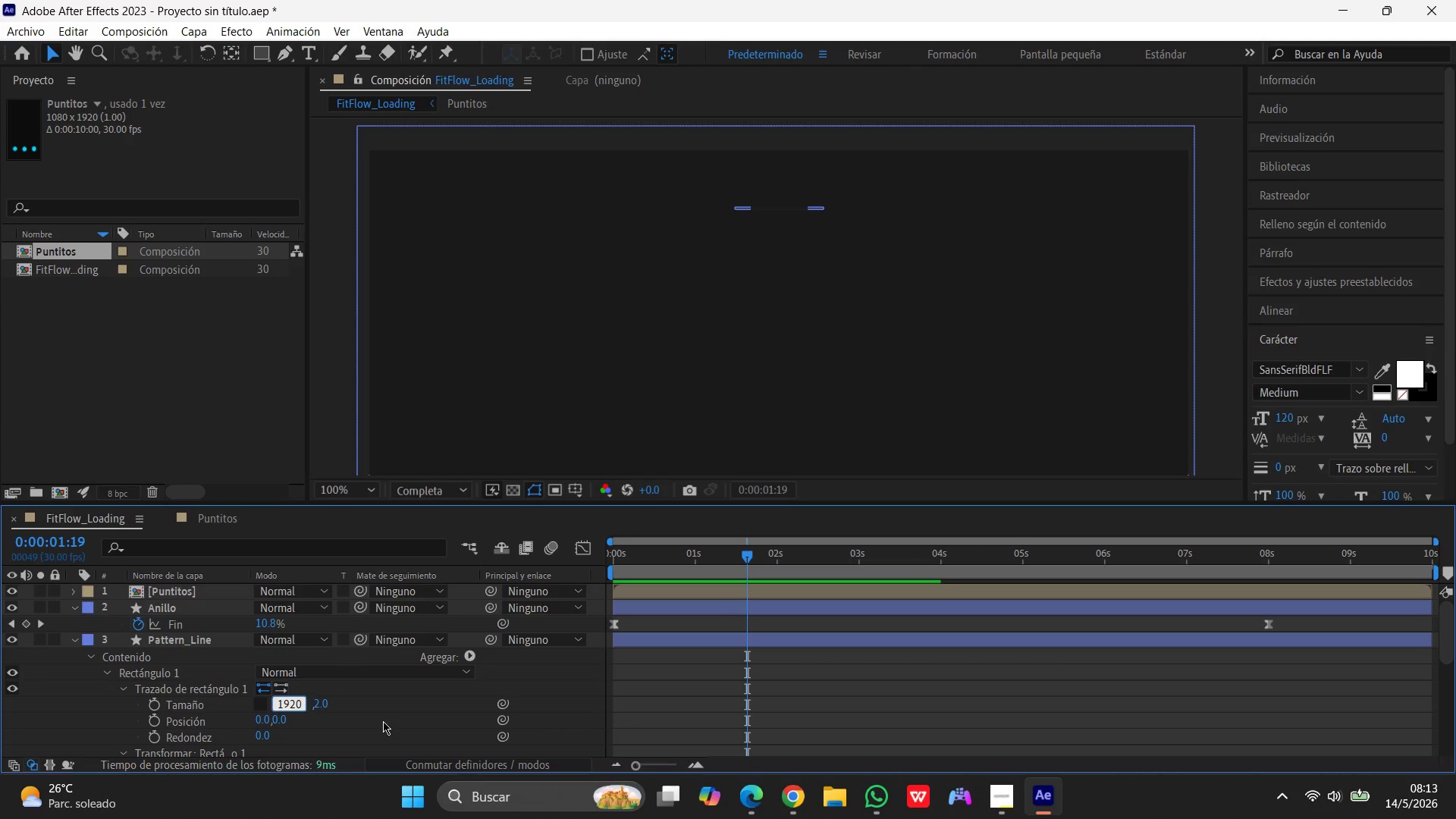 
key(Enter)
 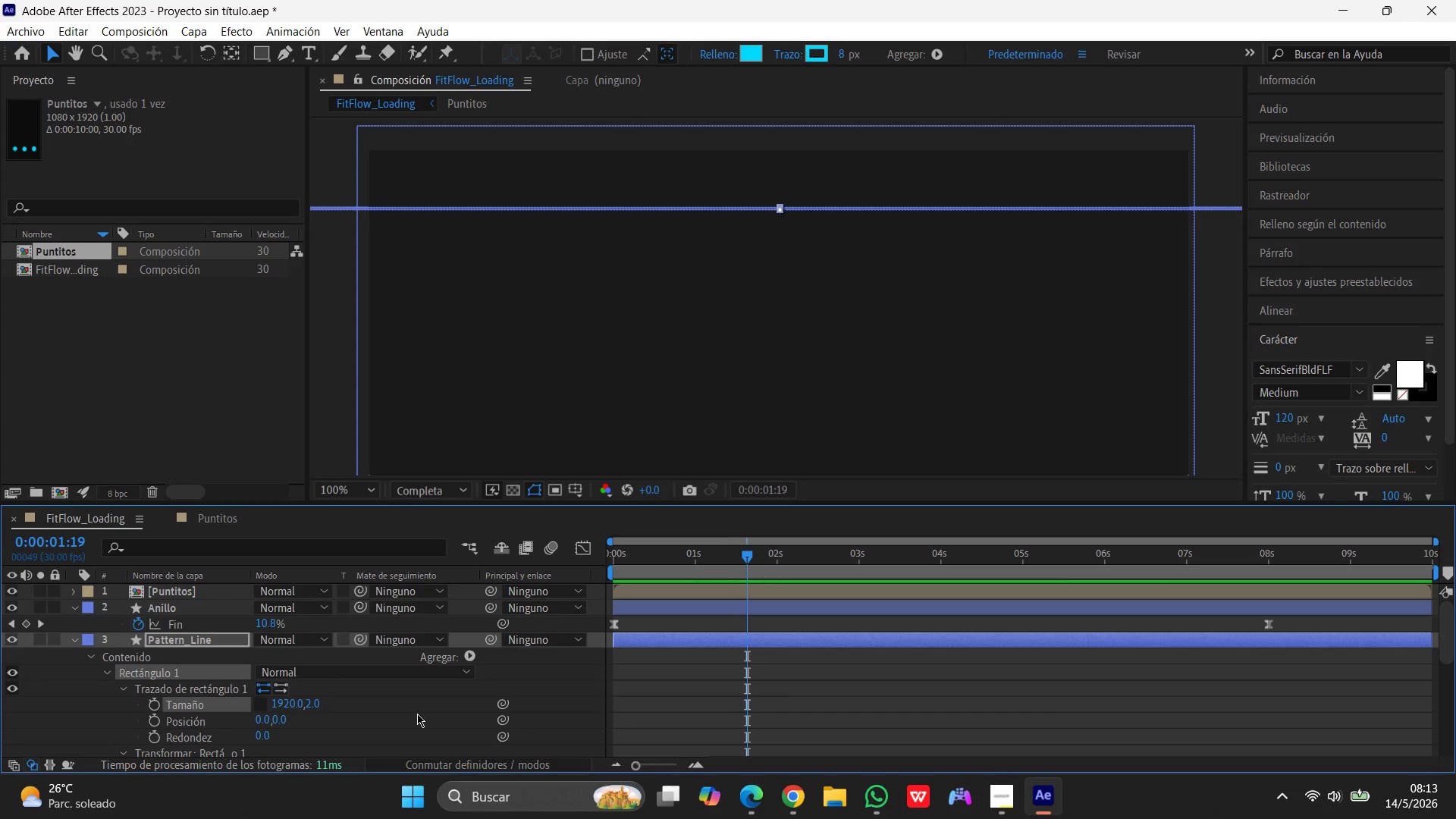 
wait(40.41)
 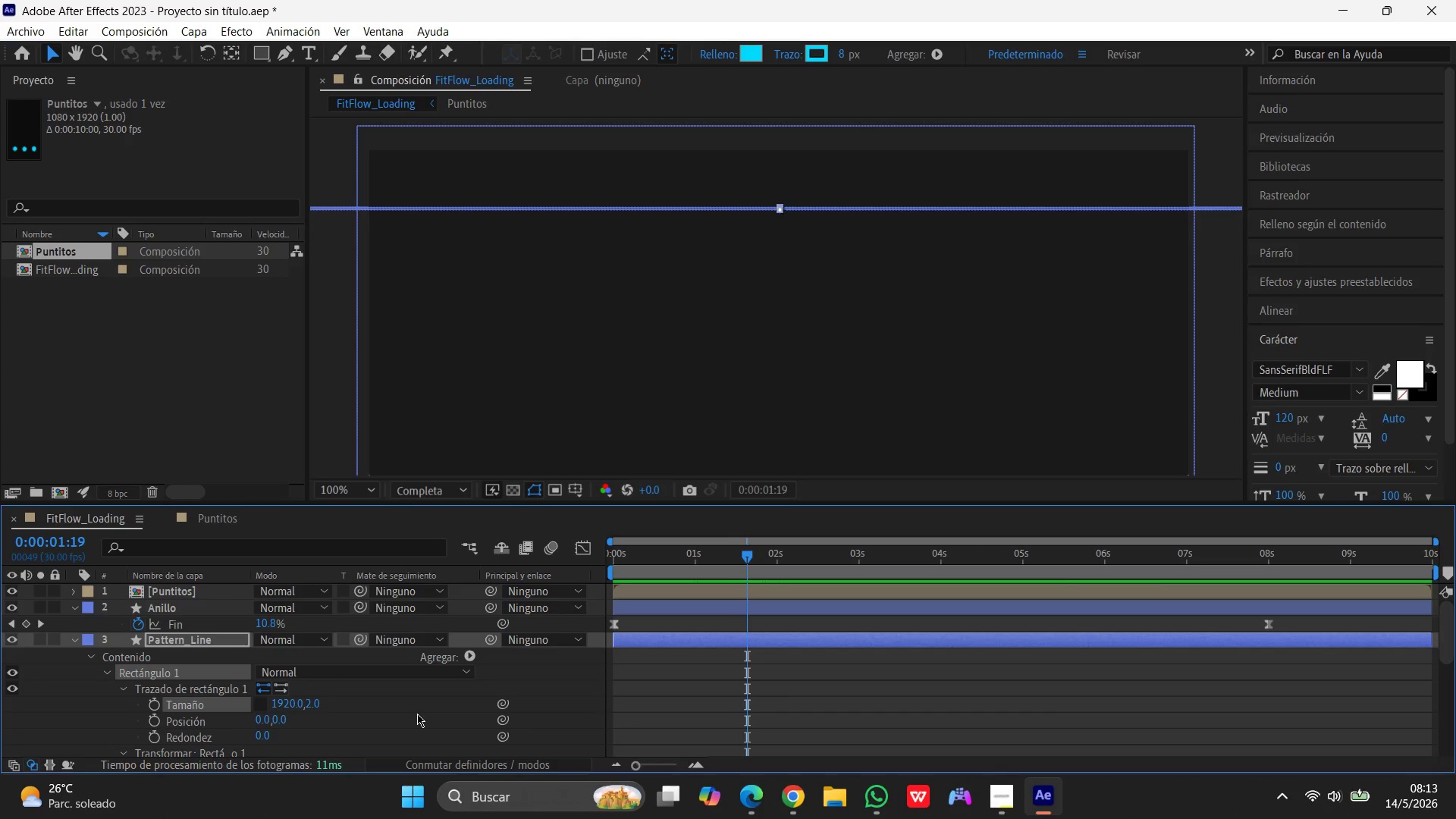 
left_click([188, 639])
 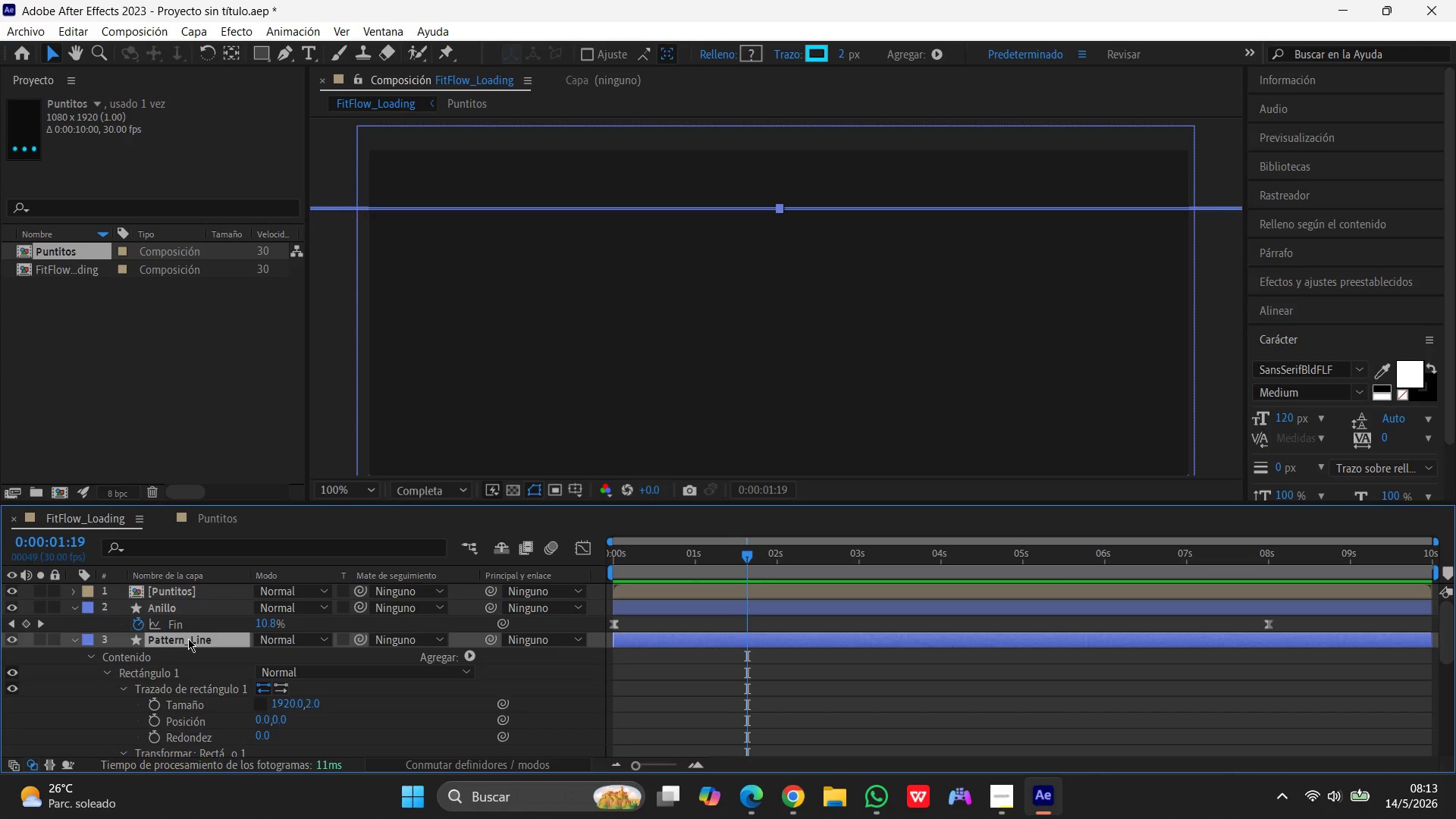 
type(ss)
 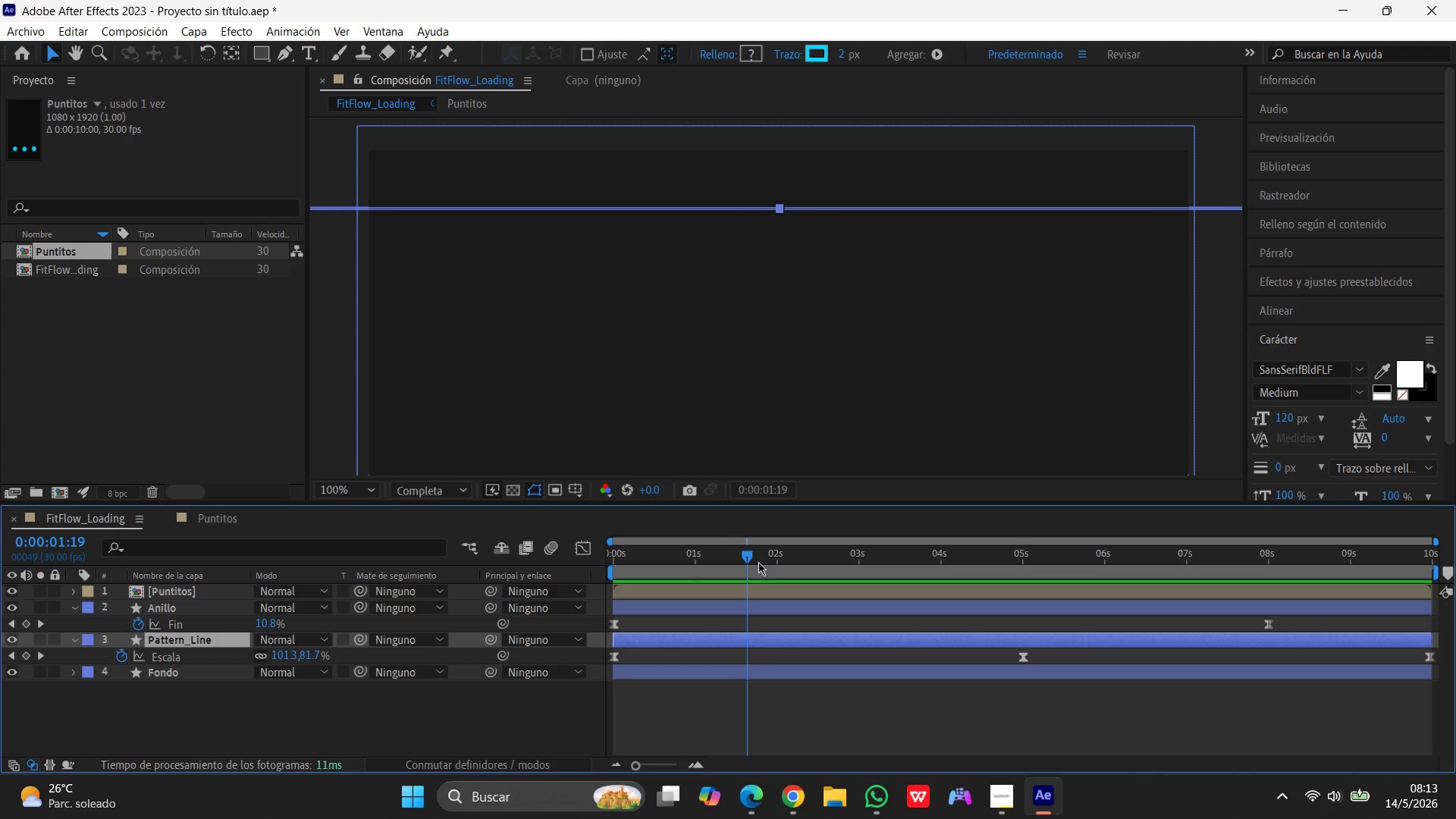 
left_click_drag(start_coordinate=[752, 558], to_coordinate=[482, 585])
 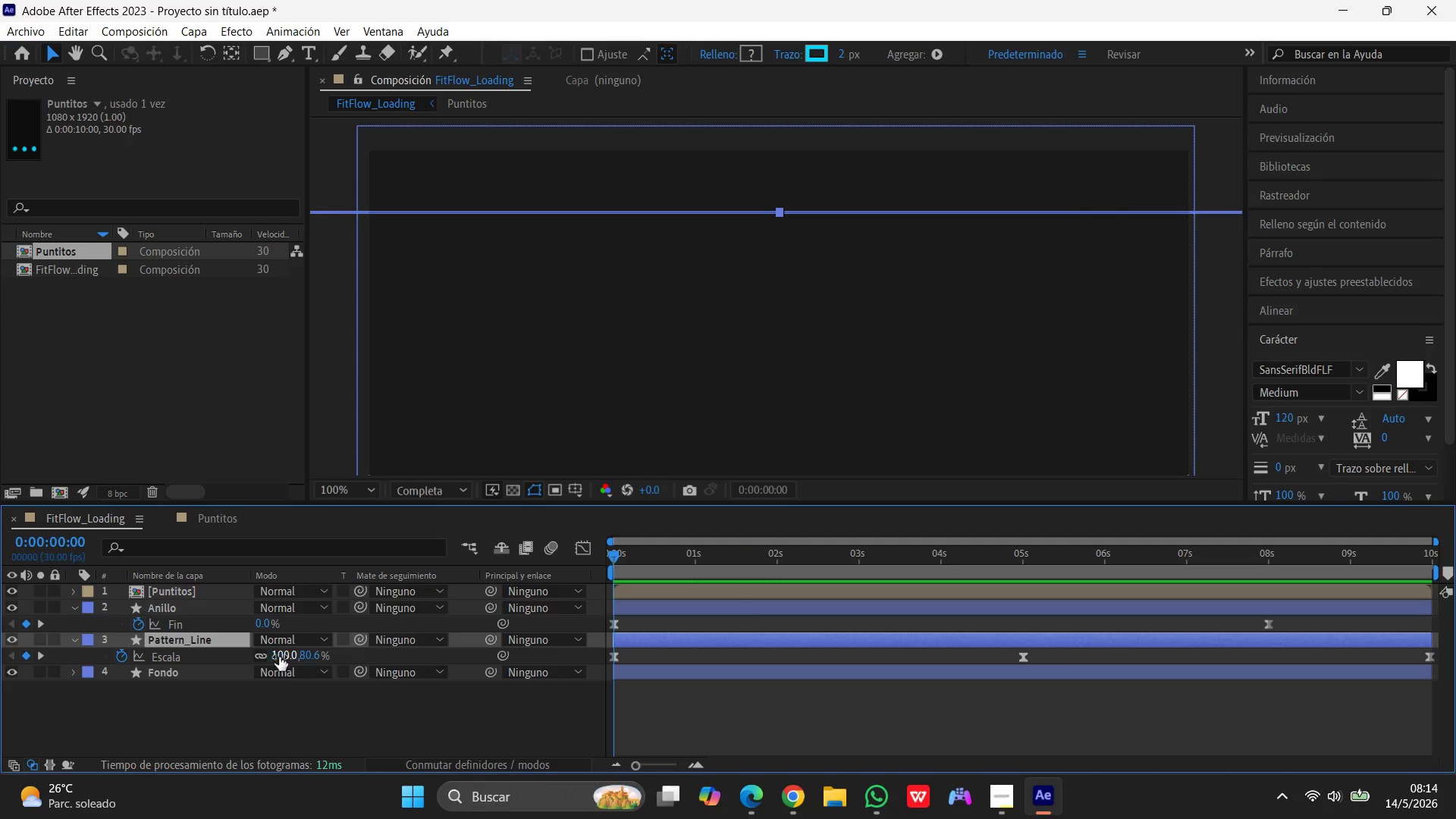 
left_click([256, 655])
 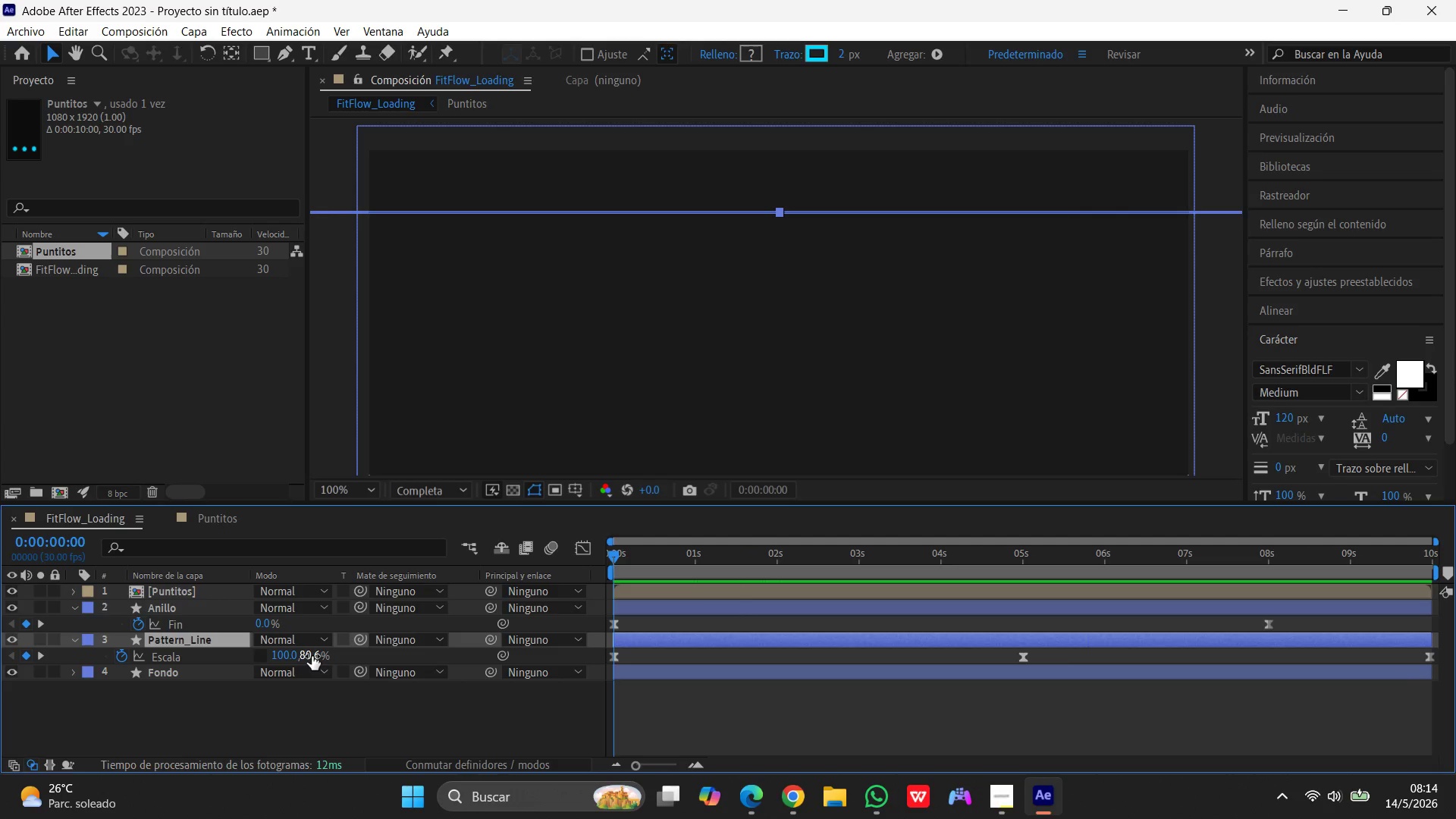 
left_click([312, 656])
 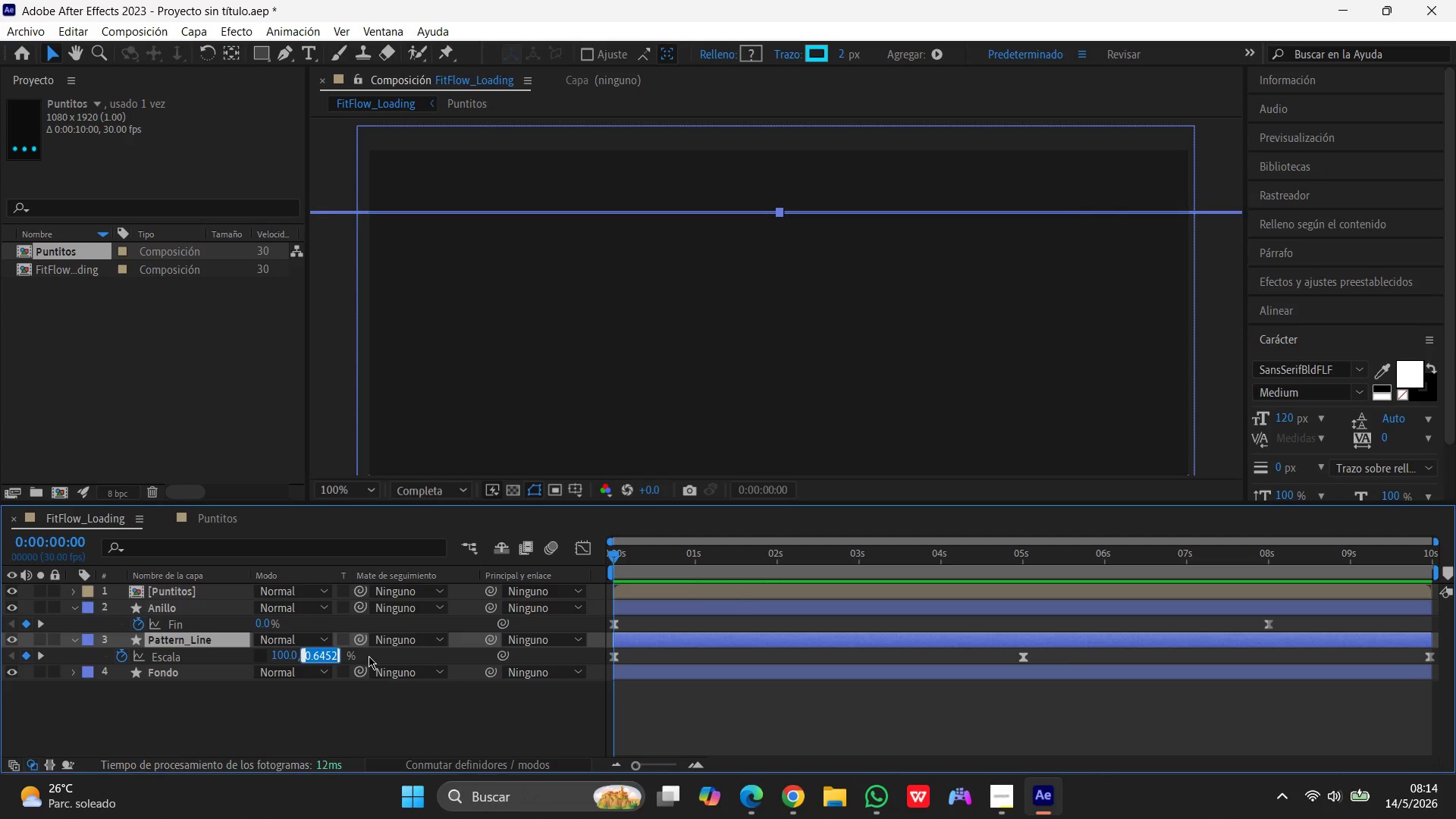 
key(Numpad1)
 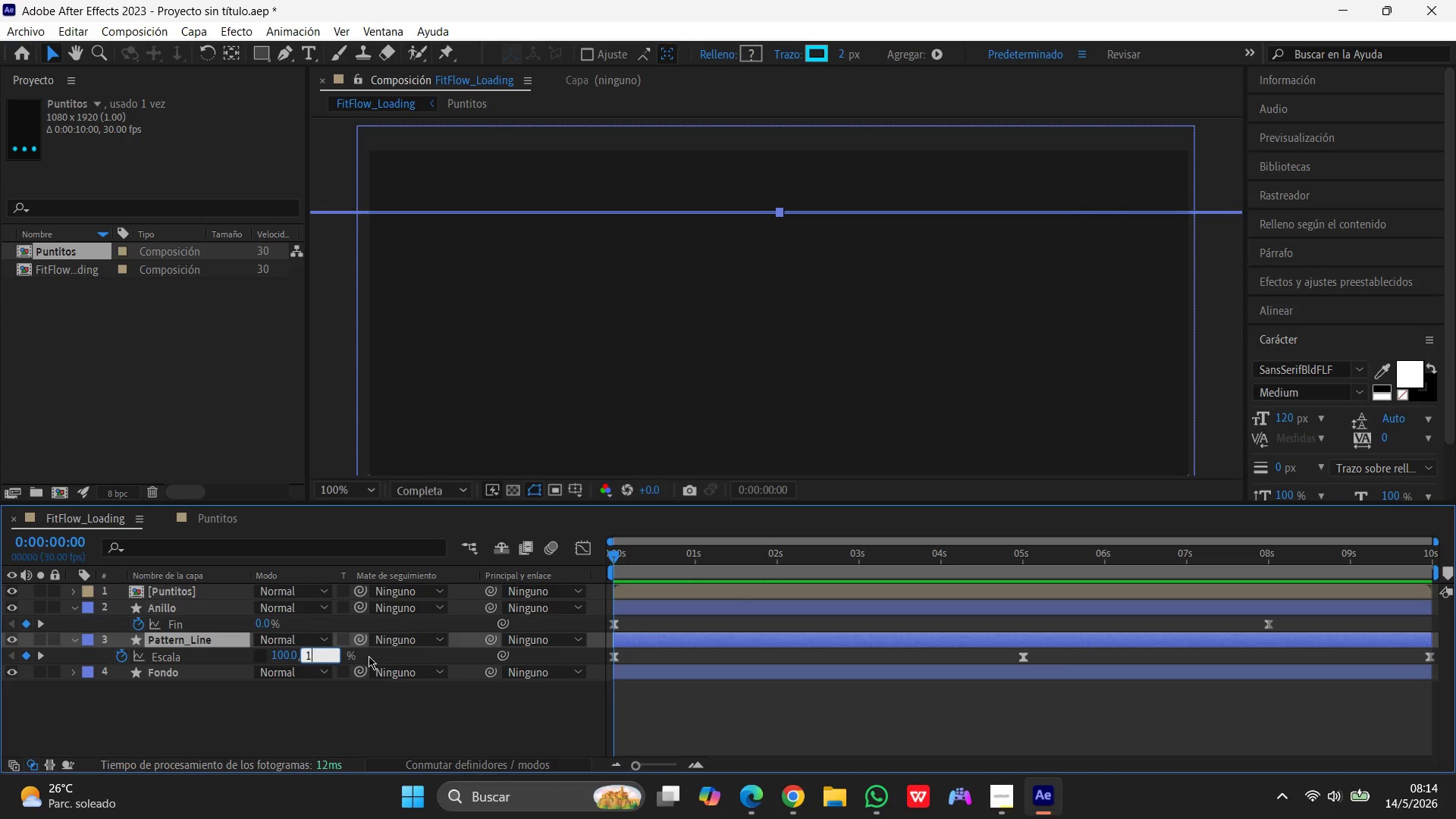 
key(Numpad0)
 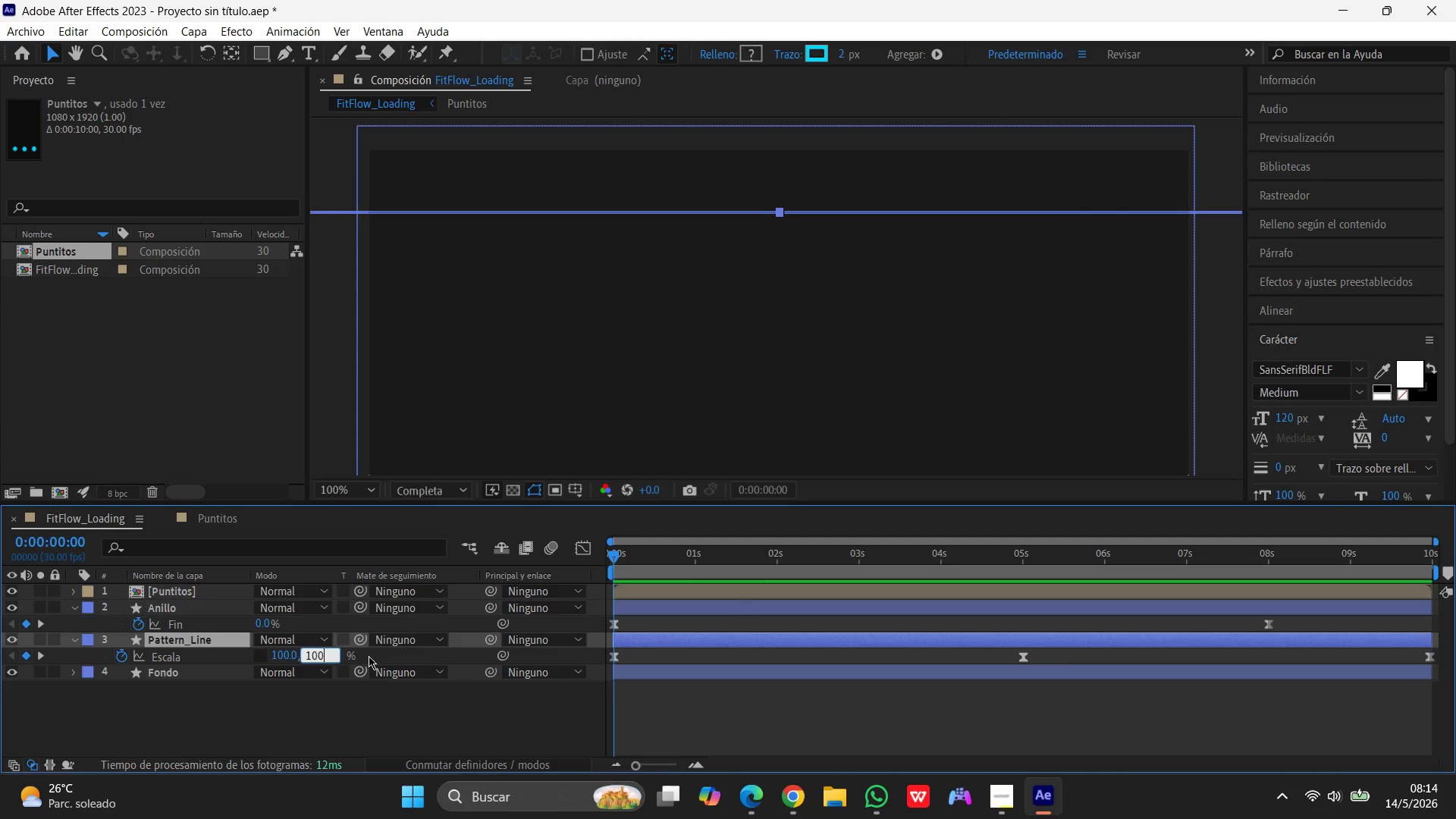 
key(Numpad0)
 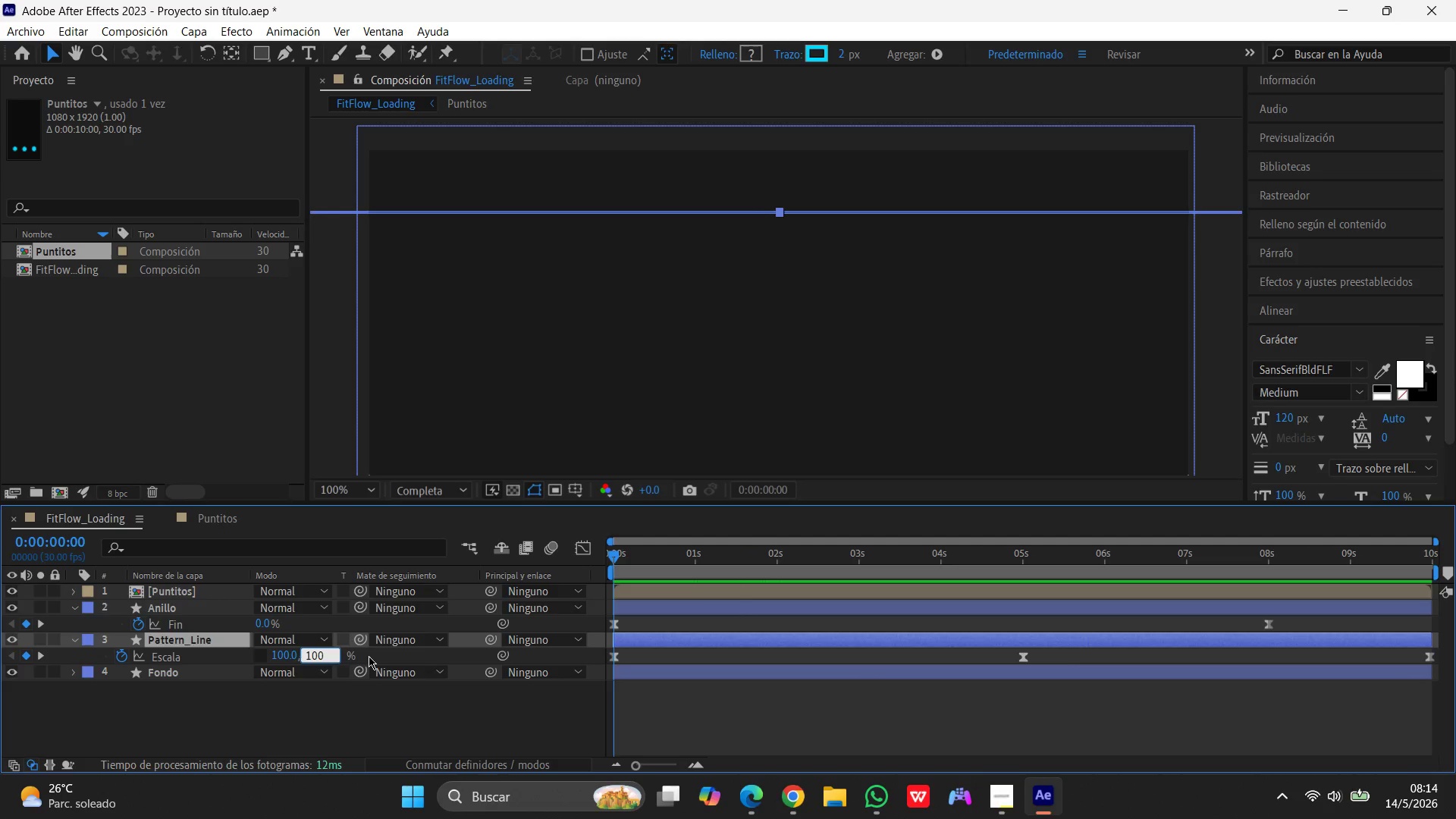 
key(Enter)
 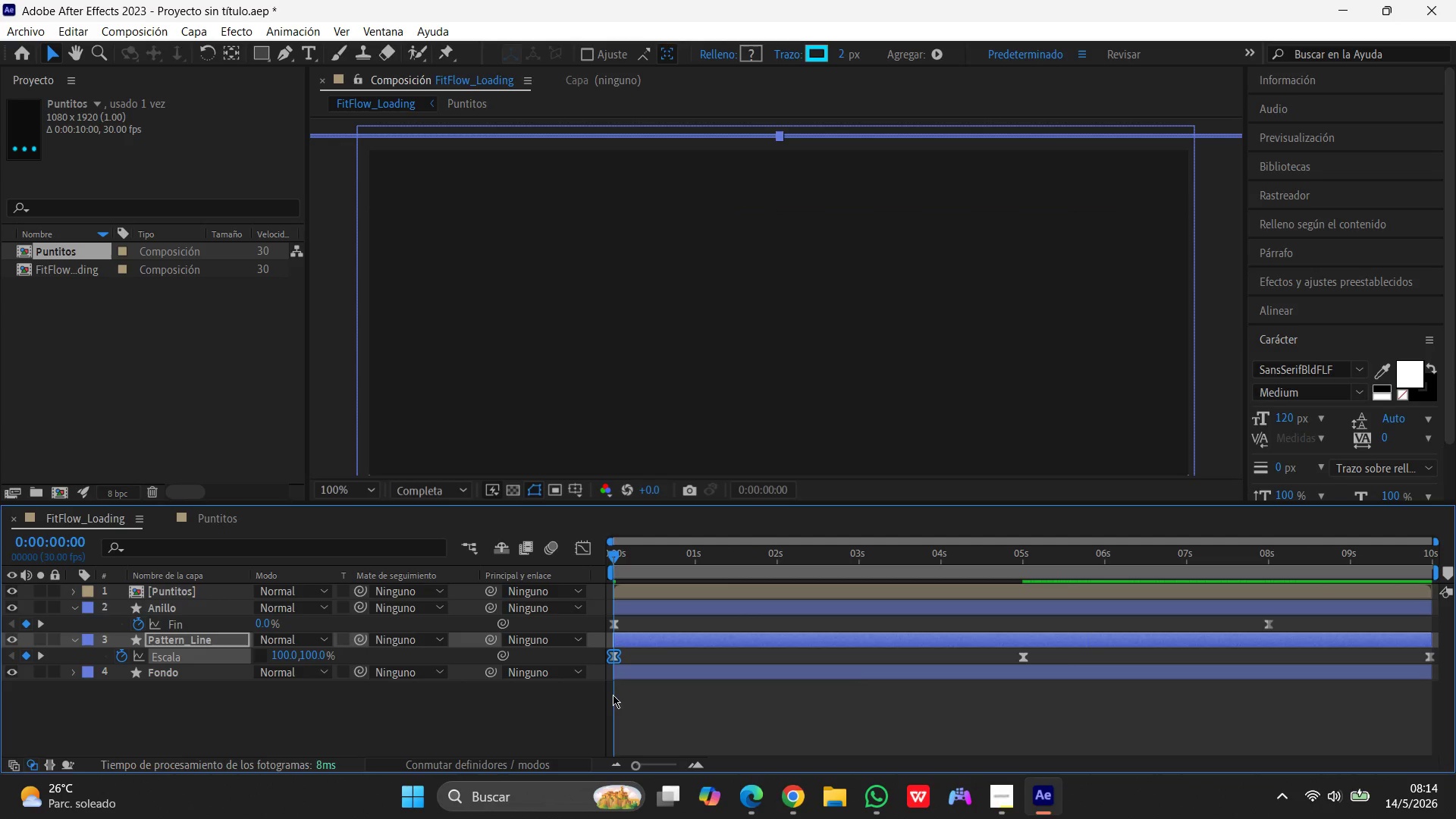 
left_click([706, 733])
 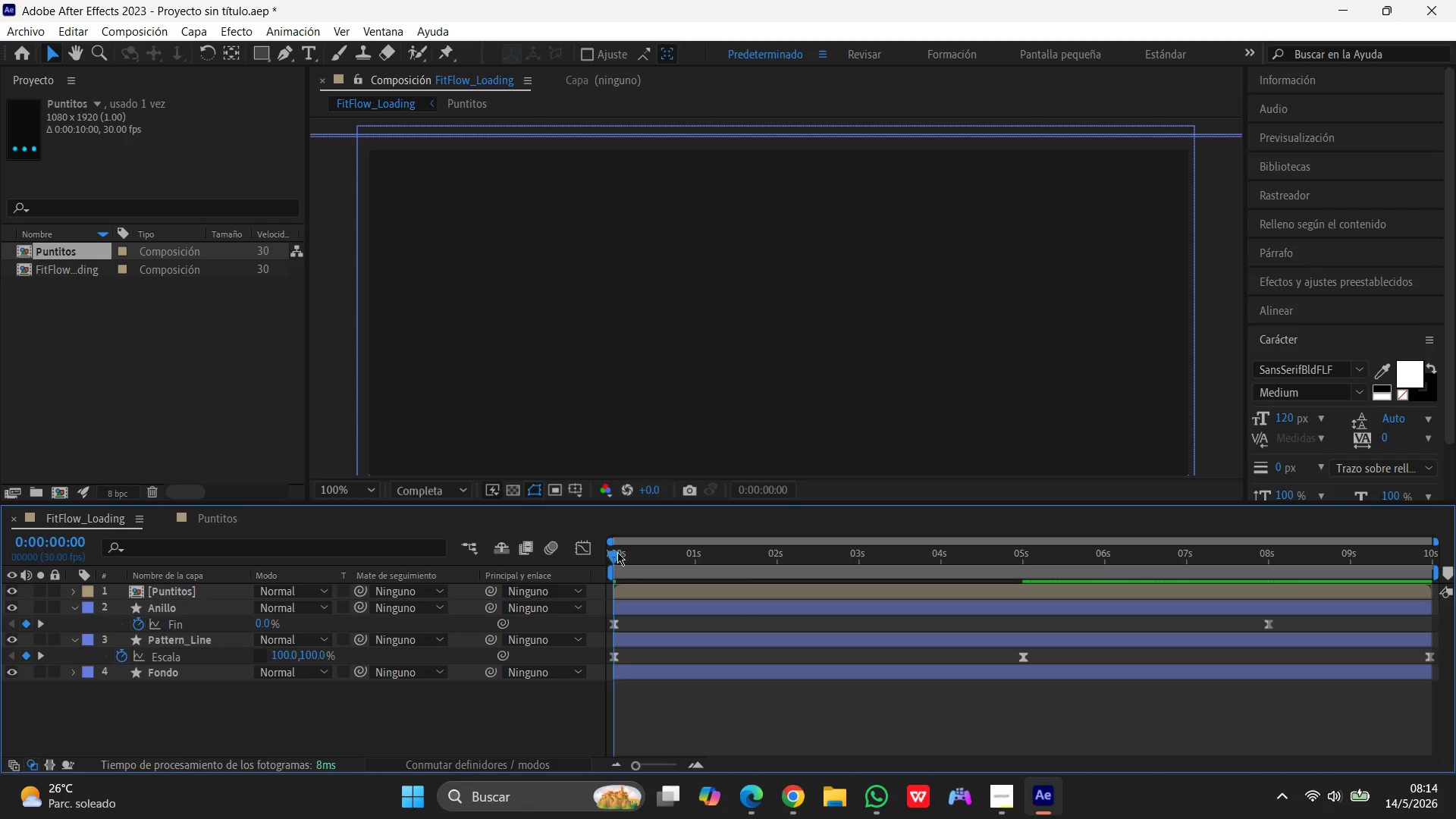 
left_click_drag(start_coordinate=[618, 551], to_coordinate=[479, 621])
 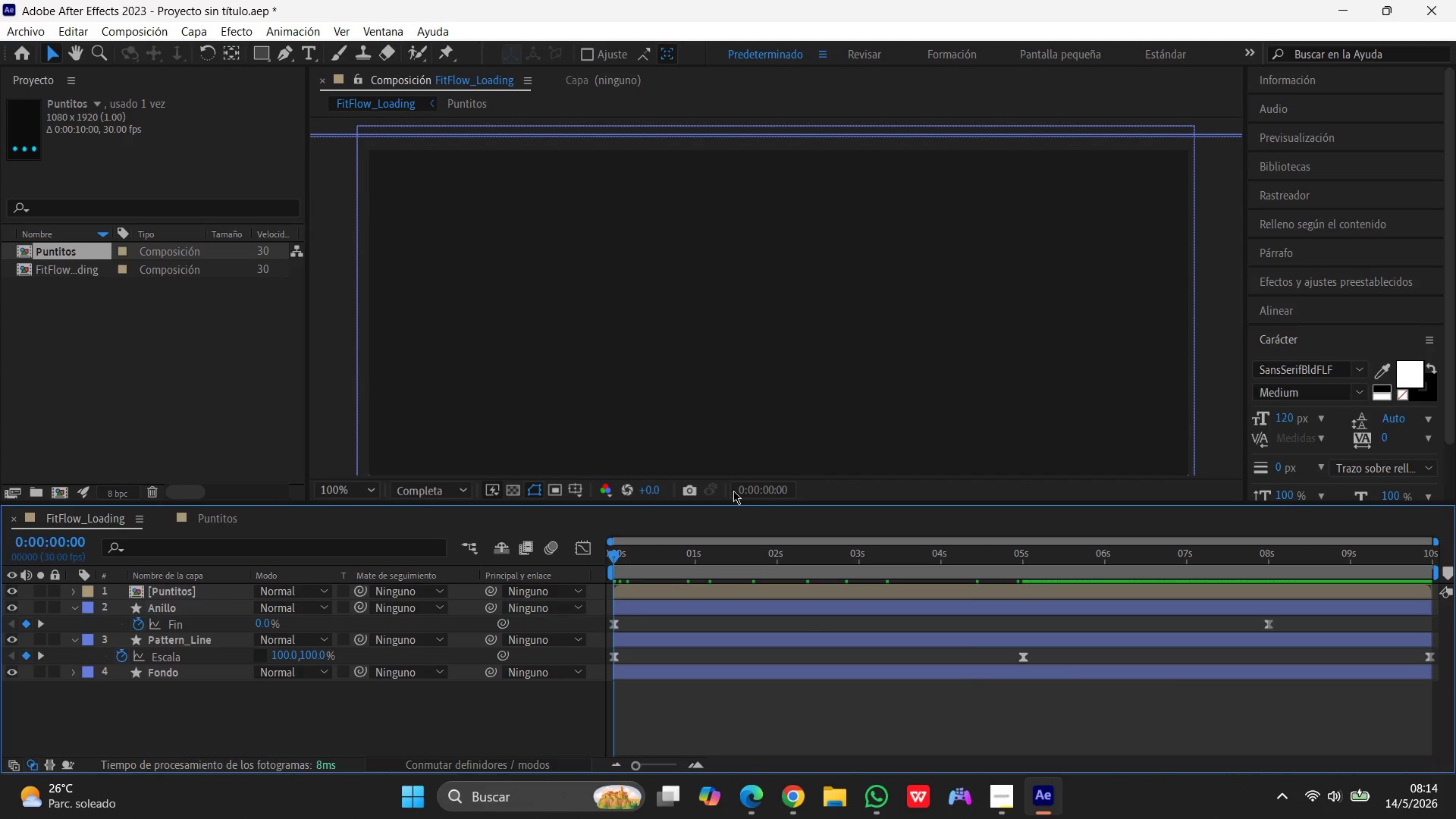 
scroll: coordinate [808, 401], scroll_direction: down, amount: 4.0
 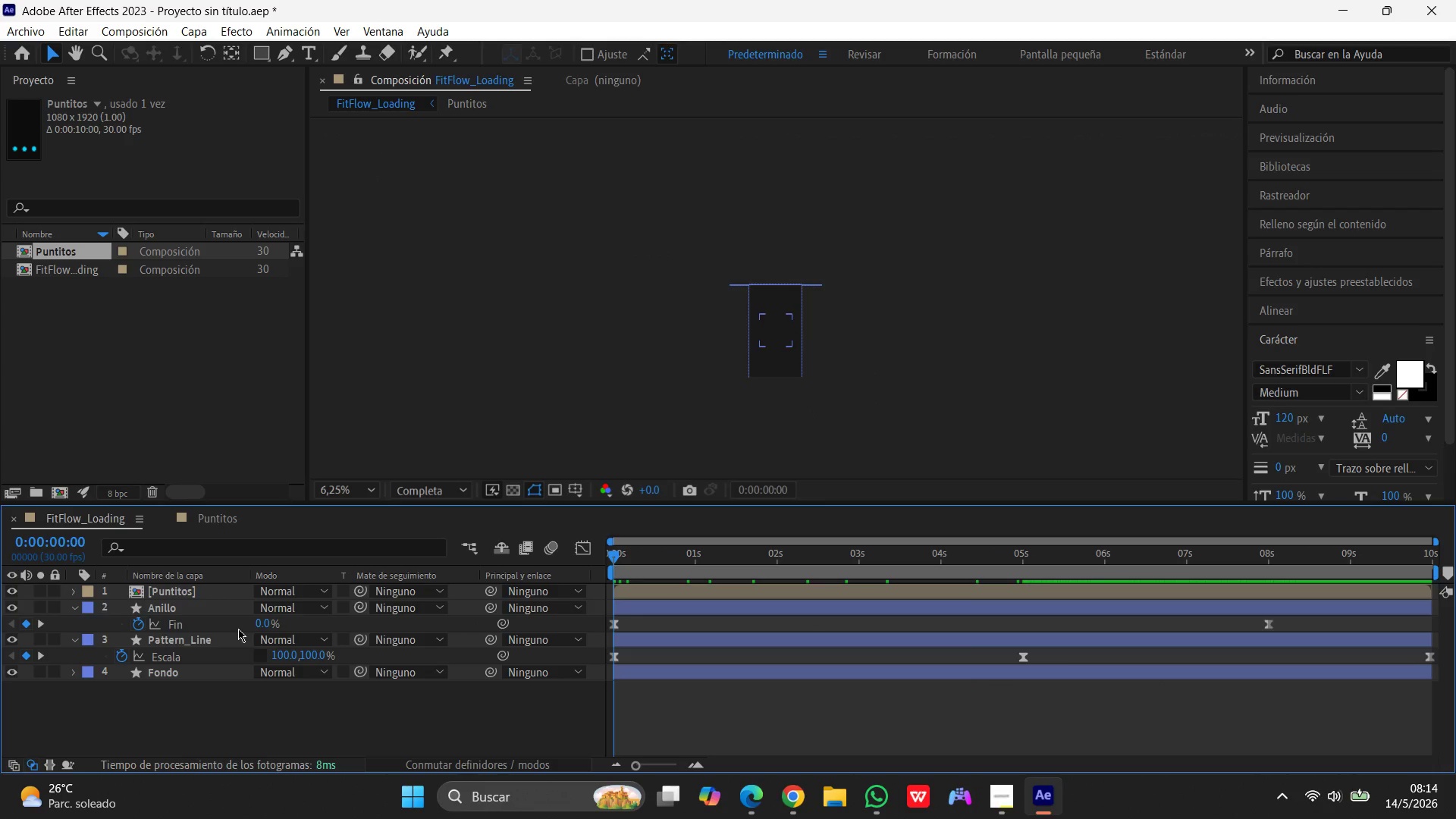 
left_click([286, 740])
 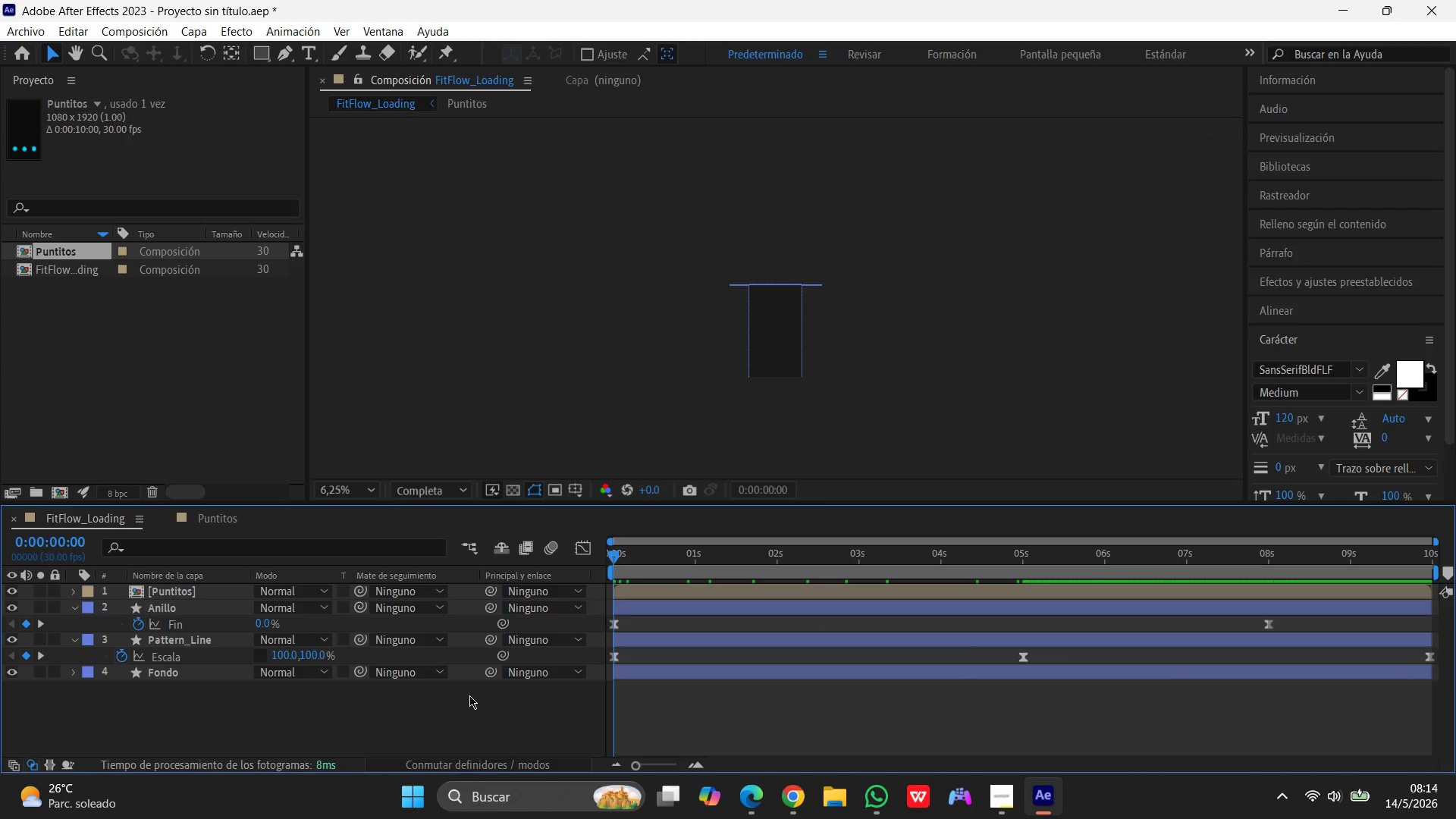 
key(Space)
 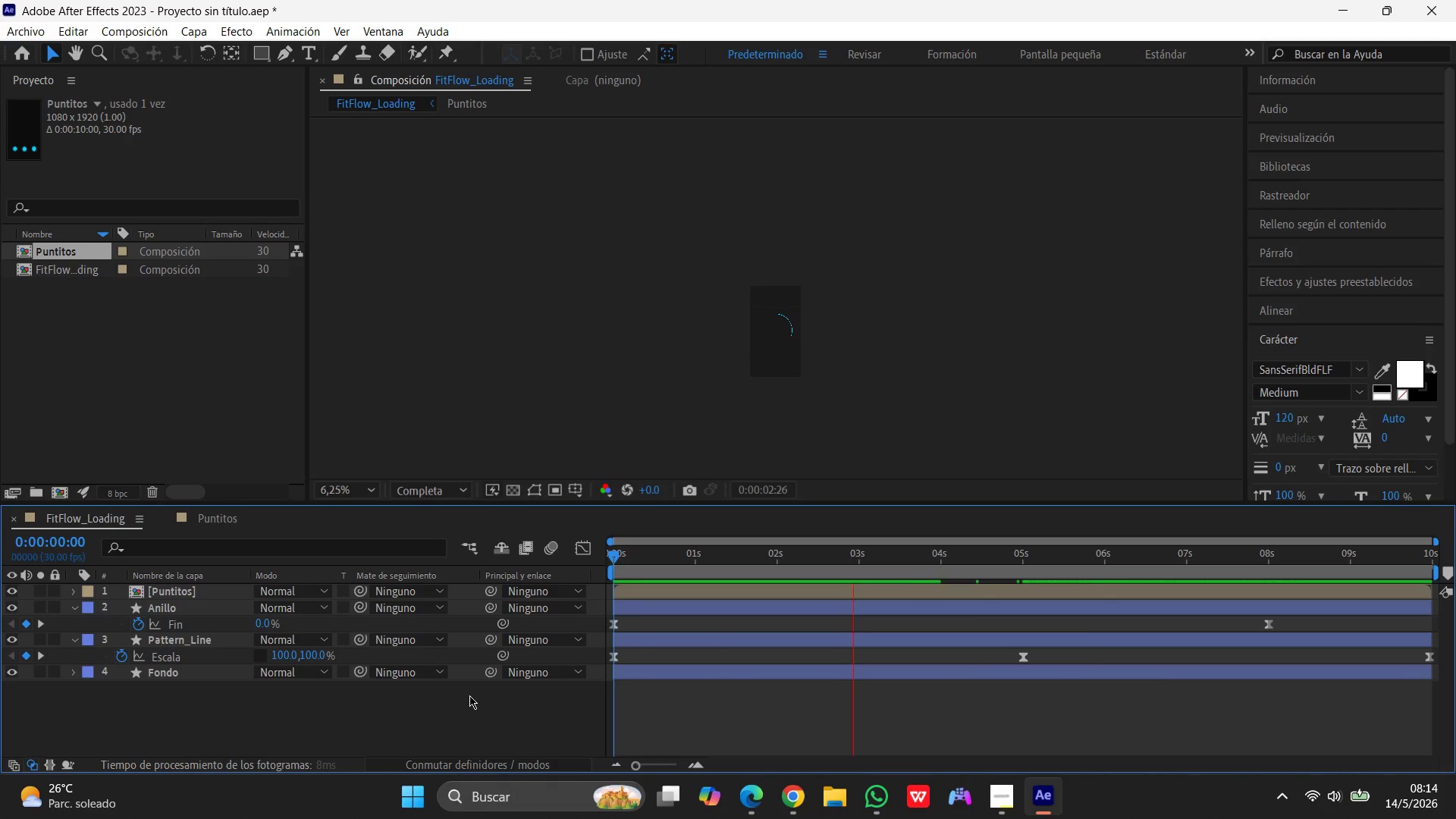 
scroll: coordinate [842, 331], scroll_direction: up, amount: 1.0
 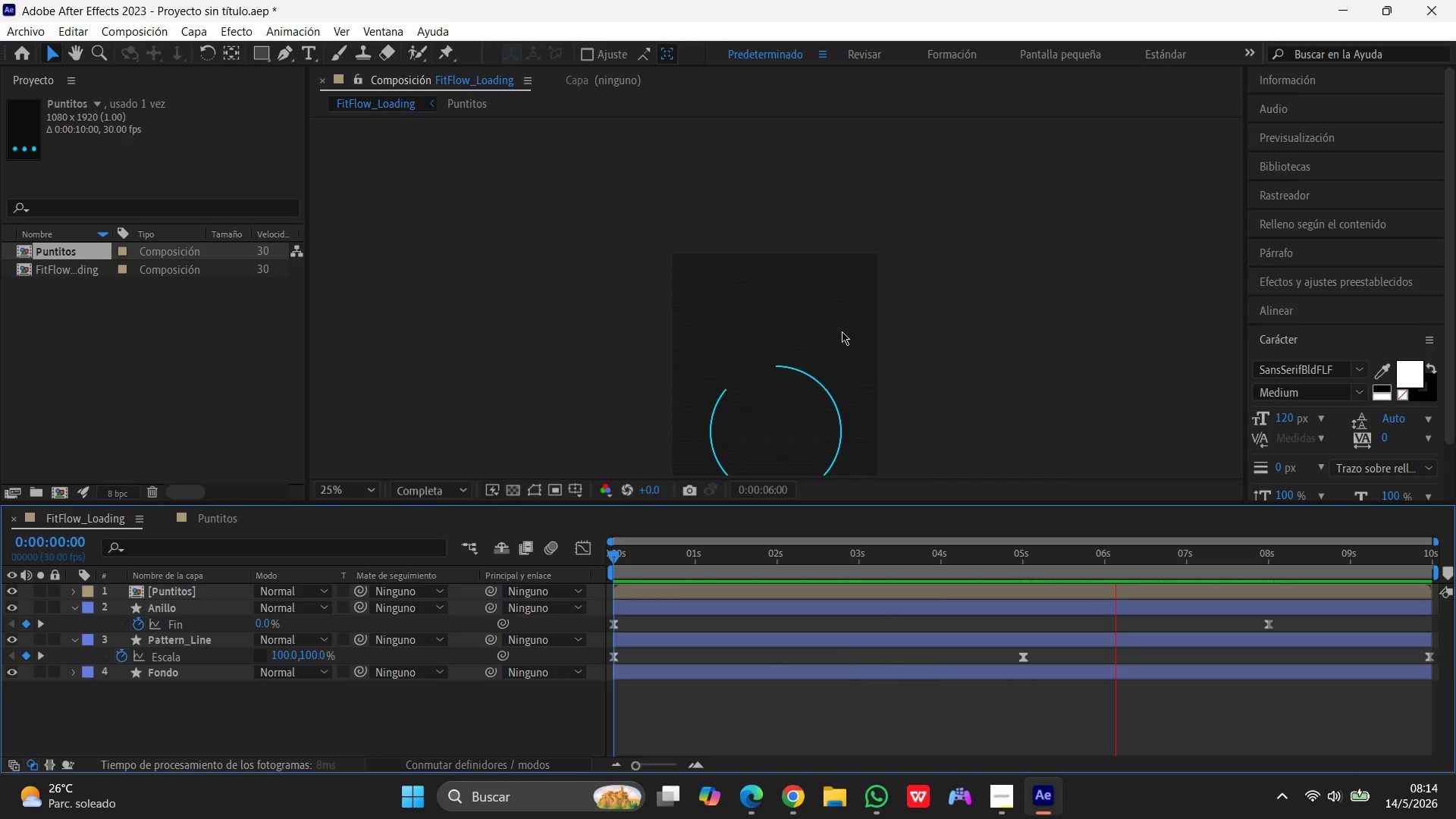 
scroll: coordinate [929, 311], scroll_direction: down, amount: 3.0
 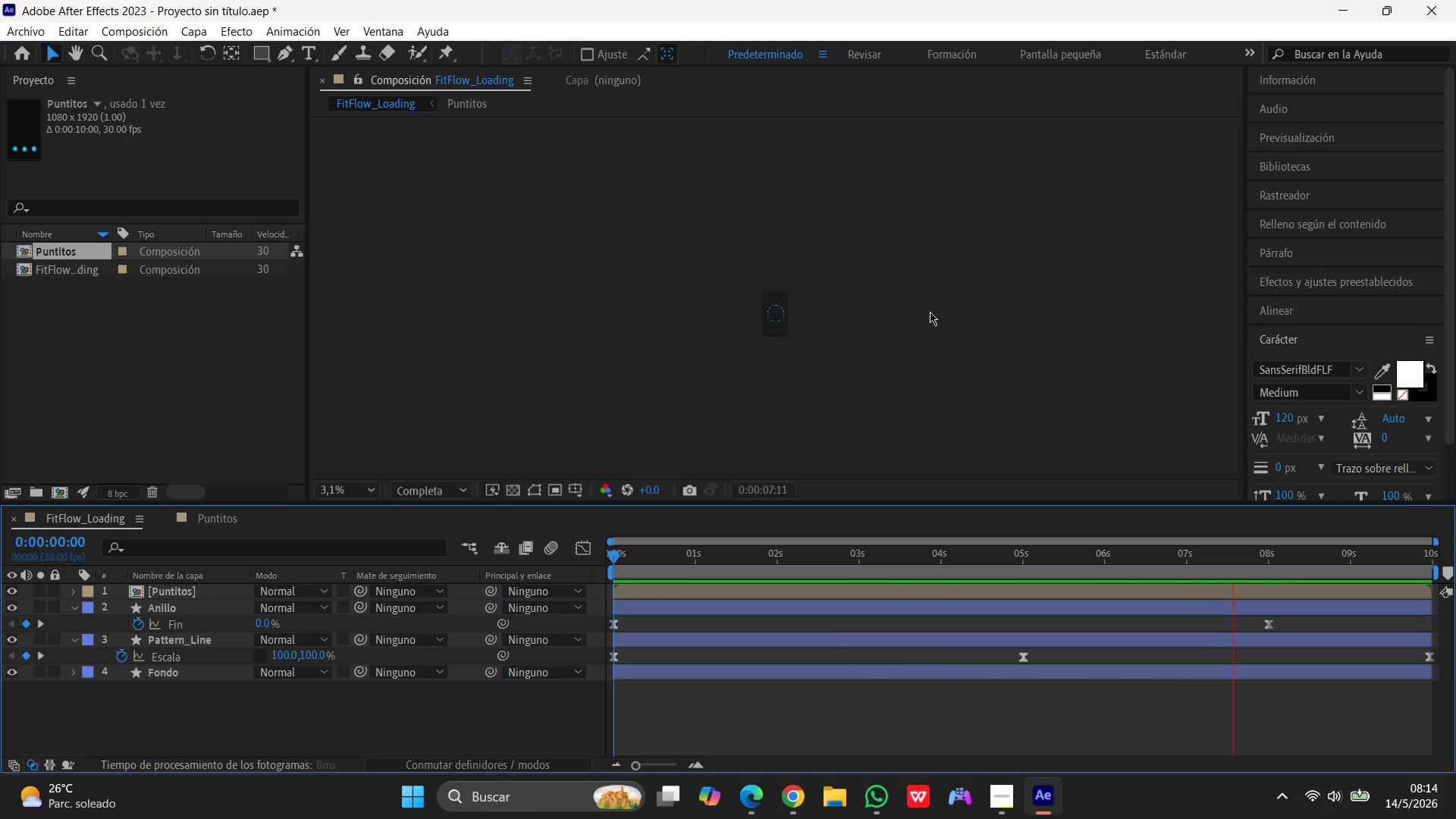 
scroll: coordinate [930, 312], scroll_direction: up, amount: 1.0
 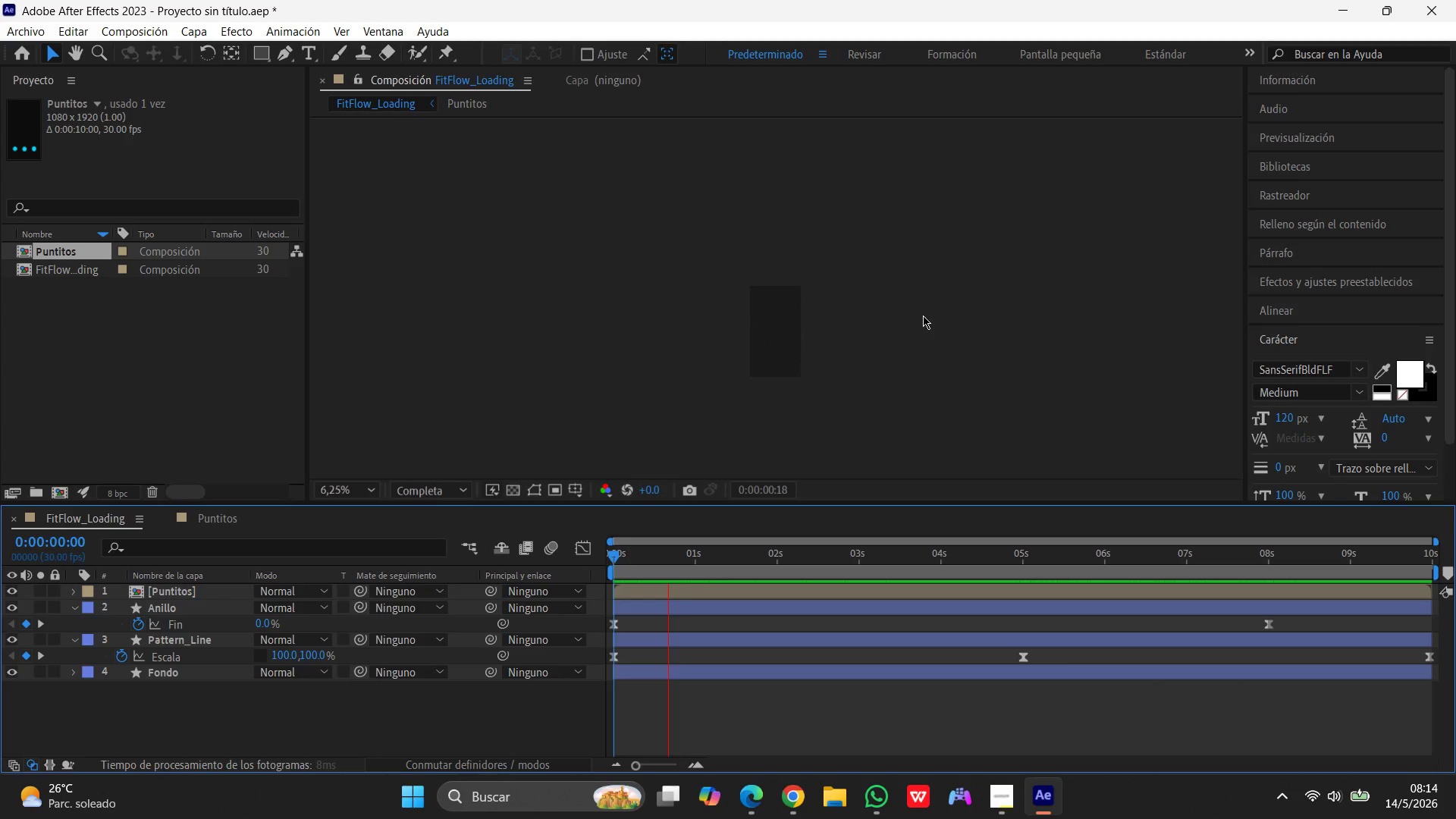 
wait(17.13)
 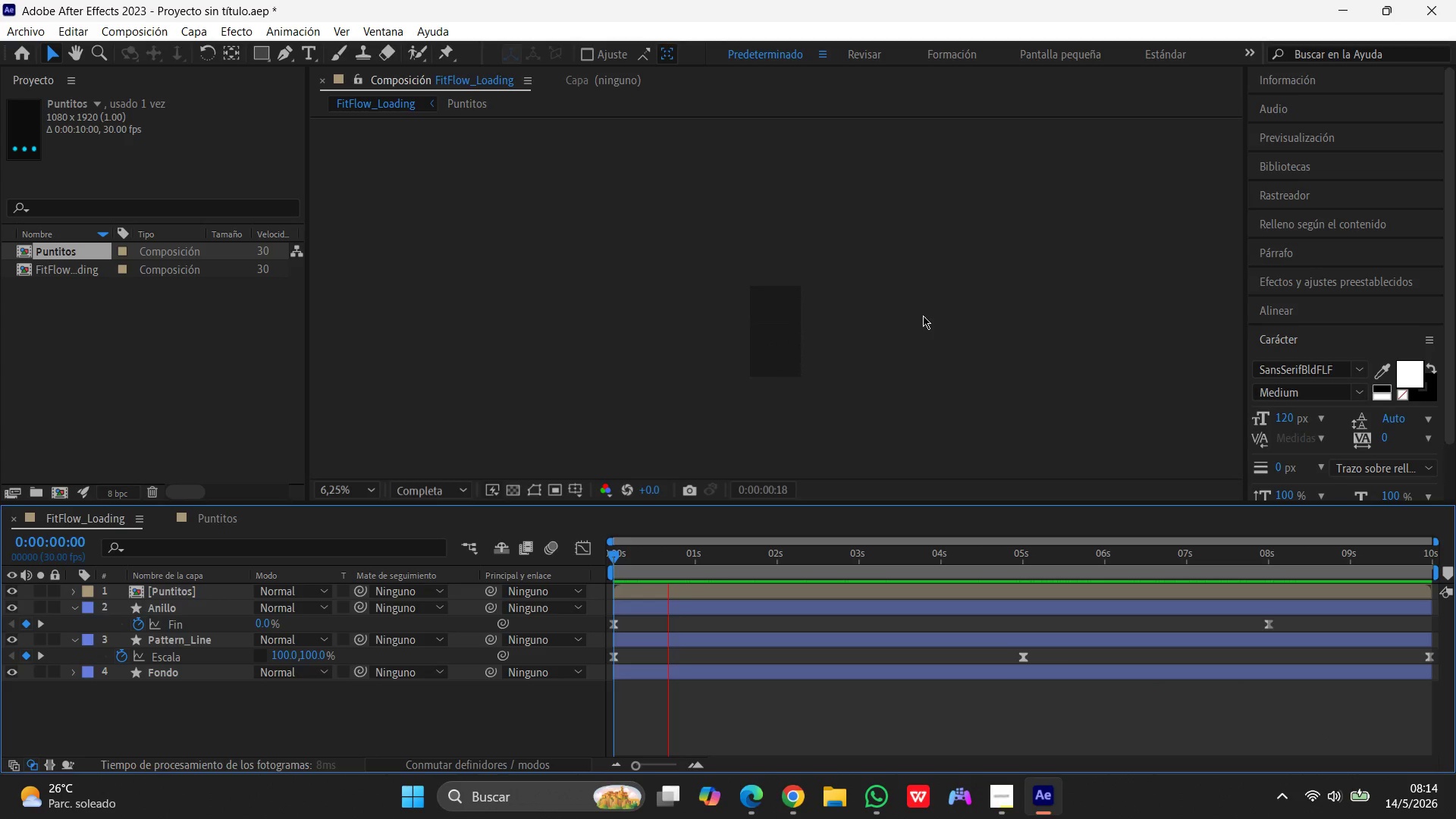 
key(VolumeDown)
 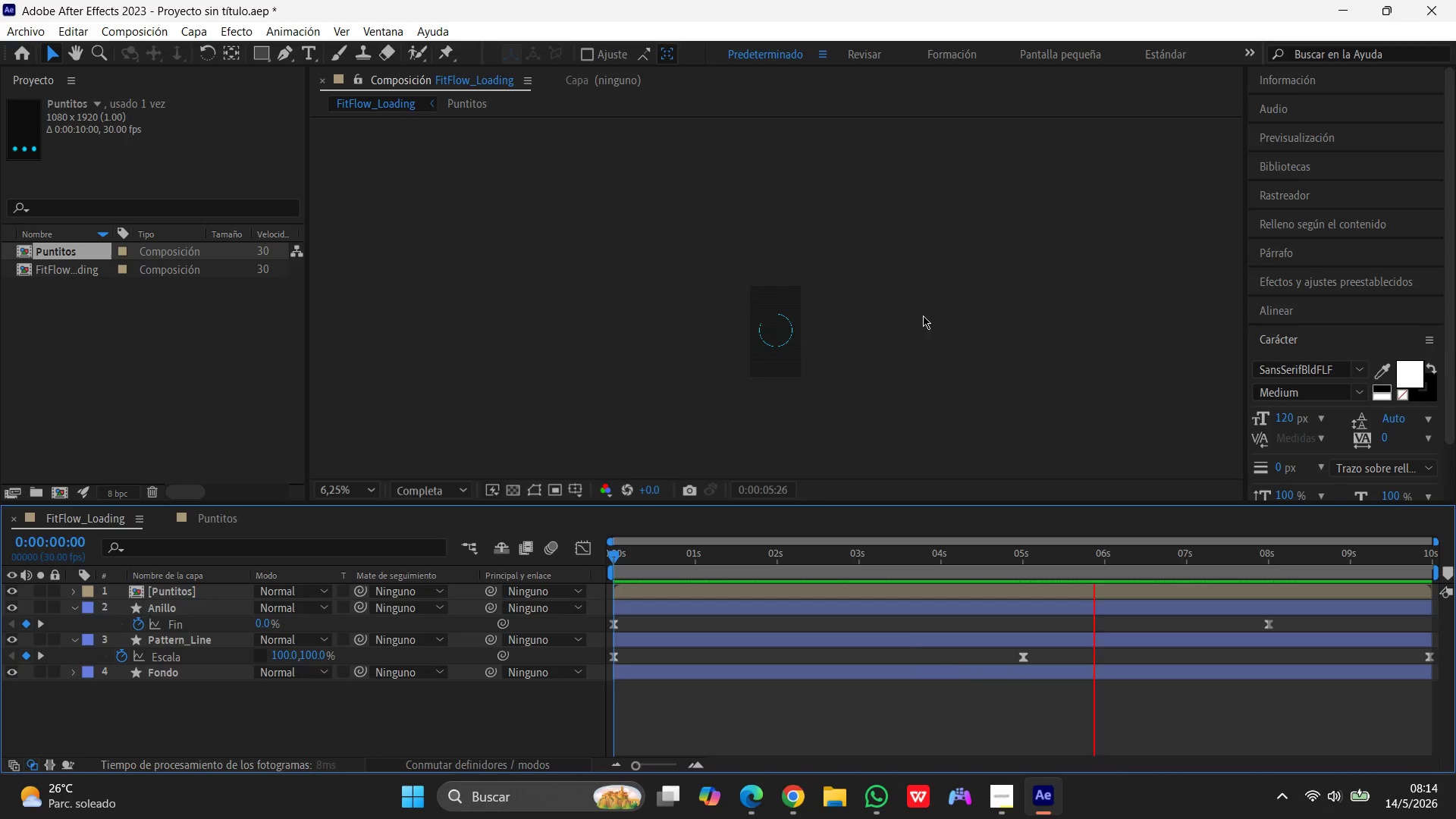 
key(VolumeDown)
 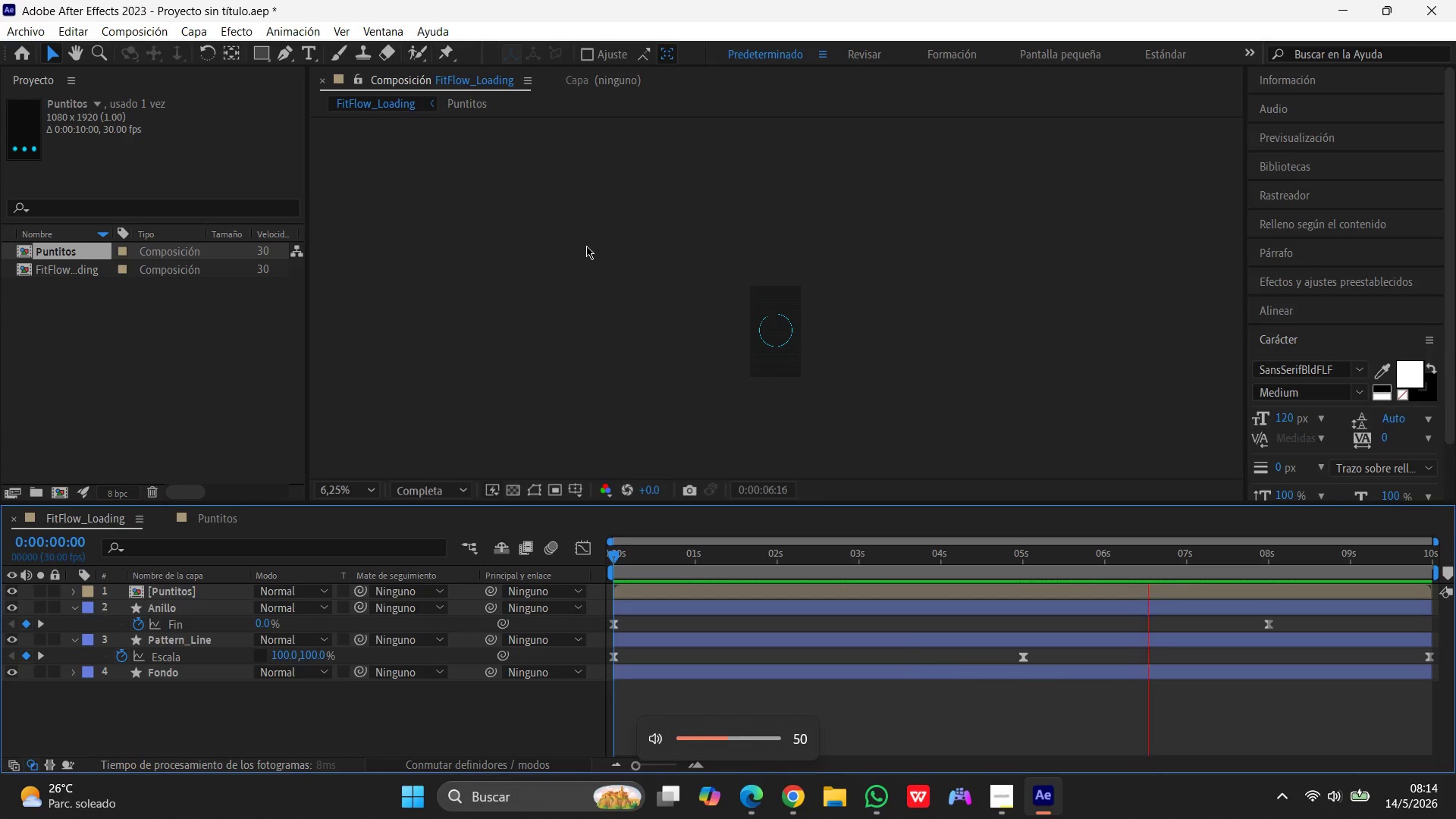 
key(VolumeDown)
 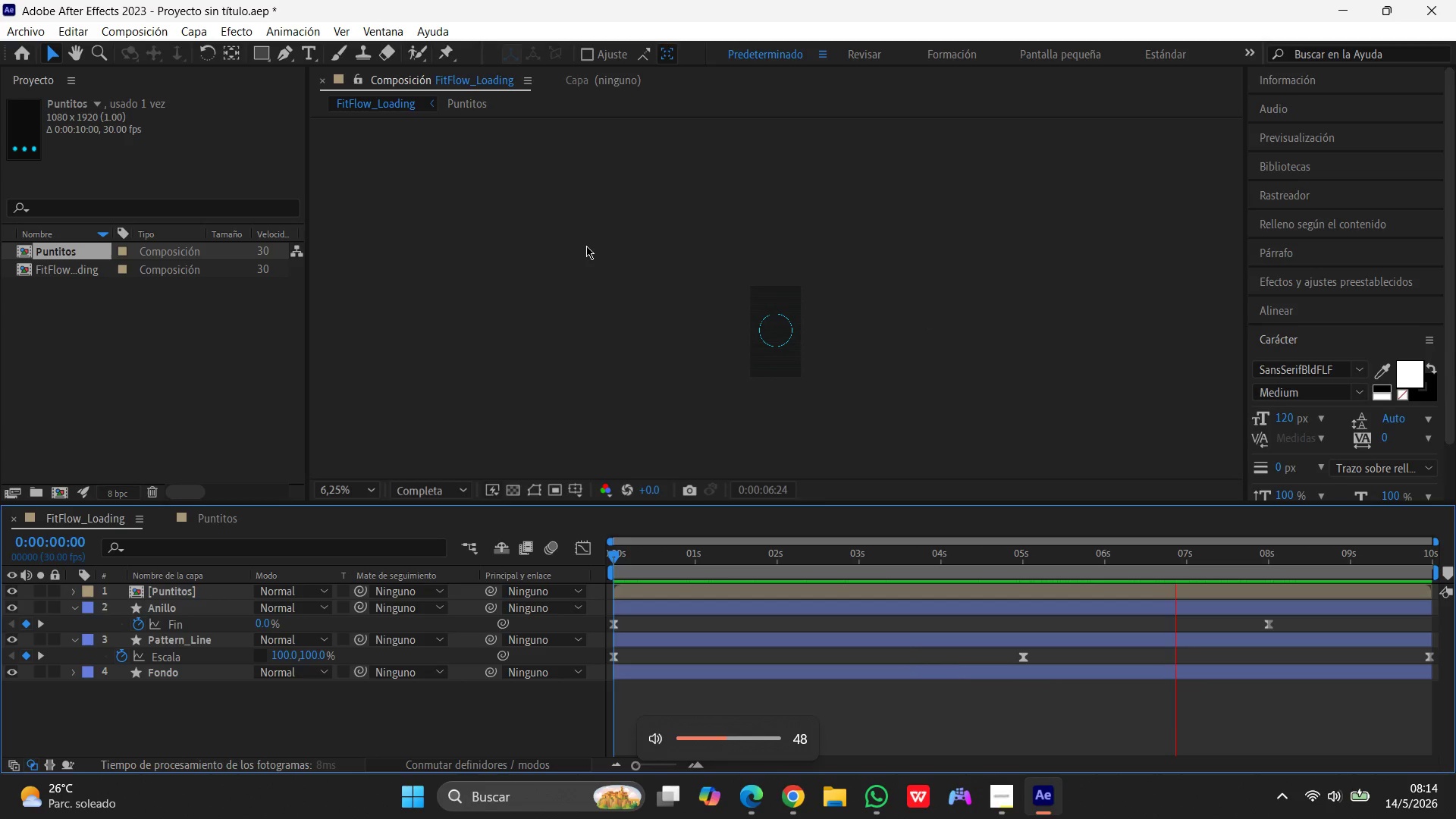 
key(VolumeDown)
 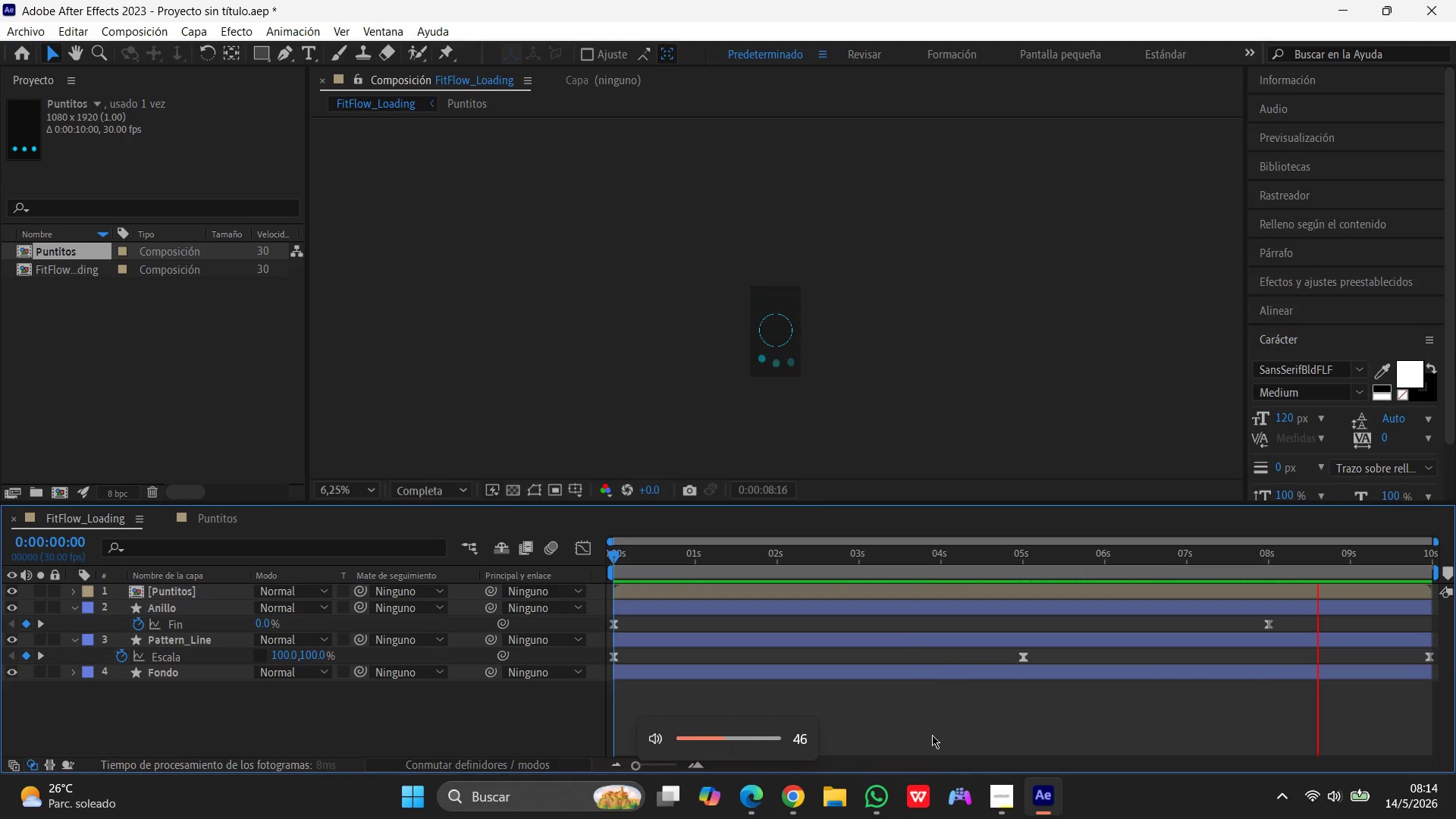 
left_click([991, 794])